 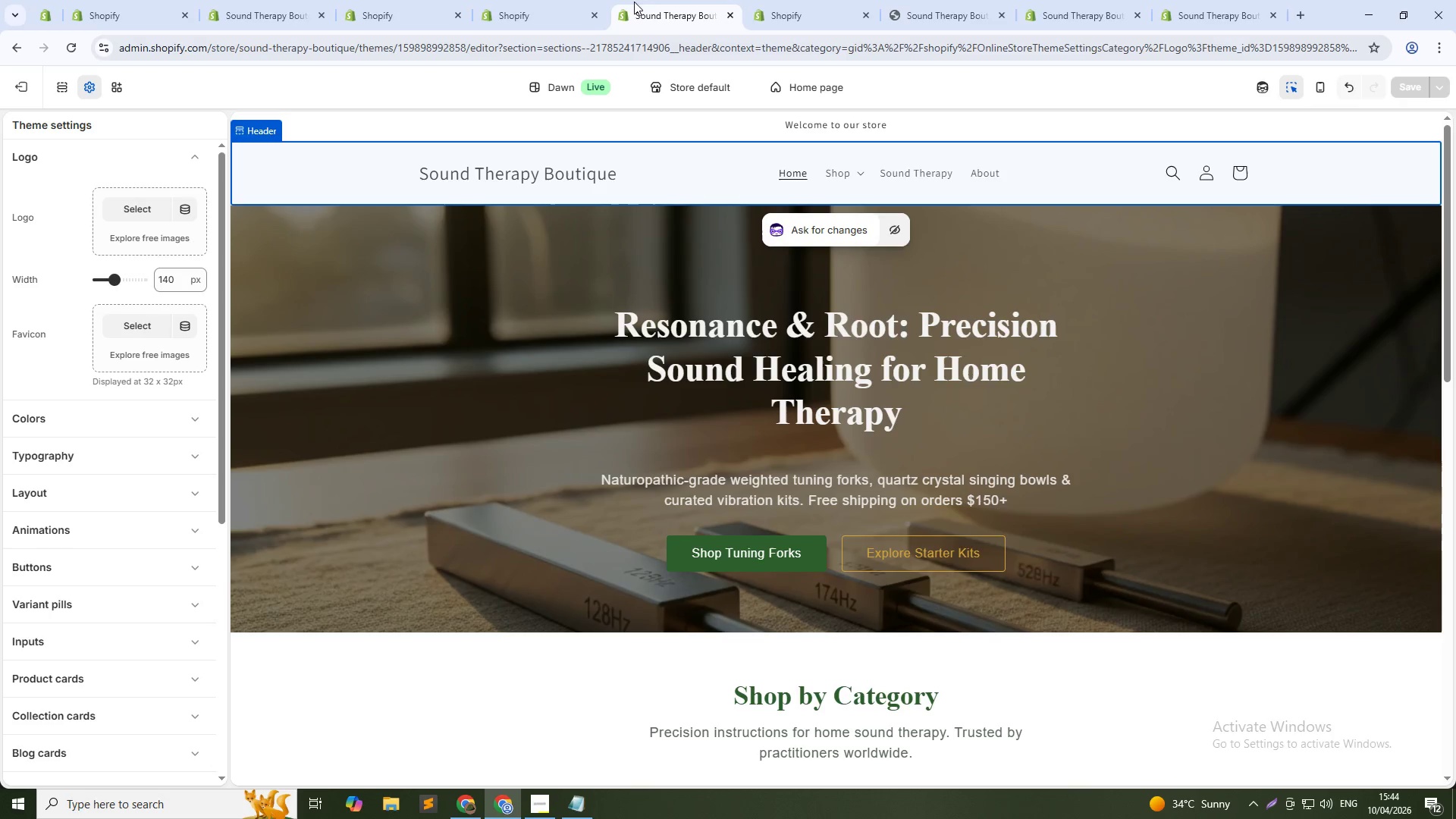 
left_click([65, 86])
 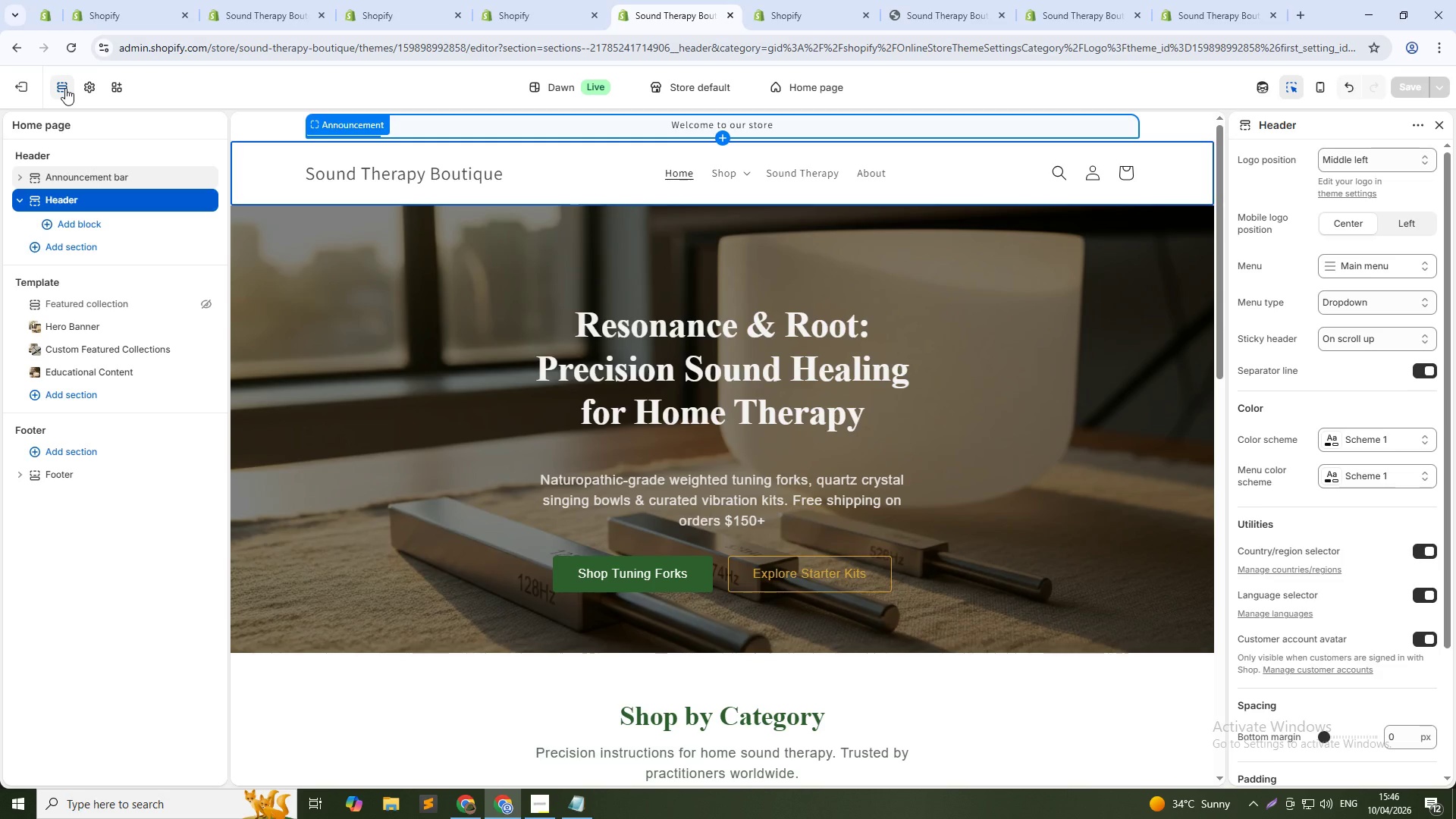 
wait(108.44)
 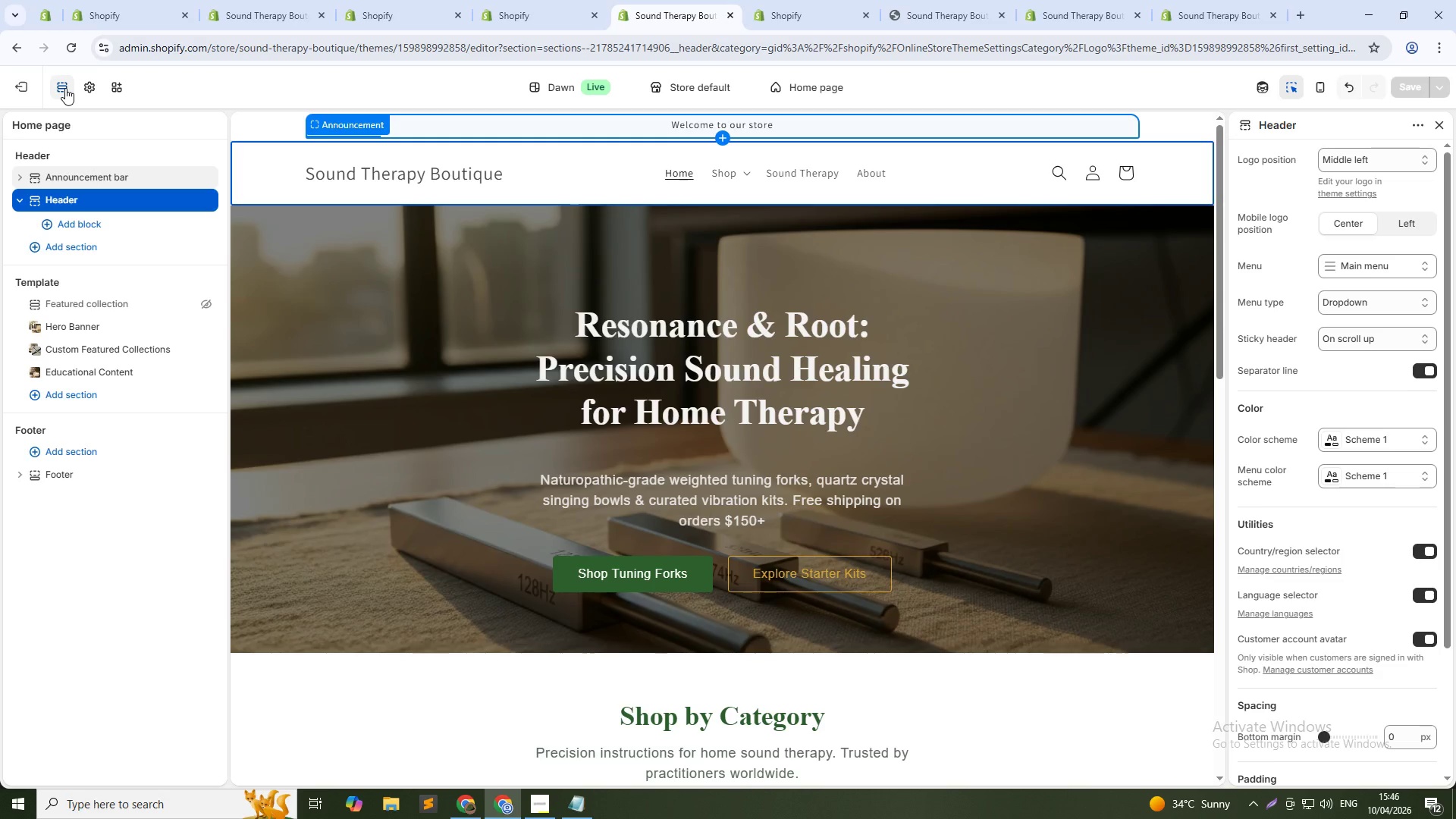 
left_click([764, 0])
 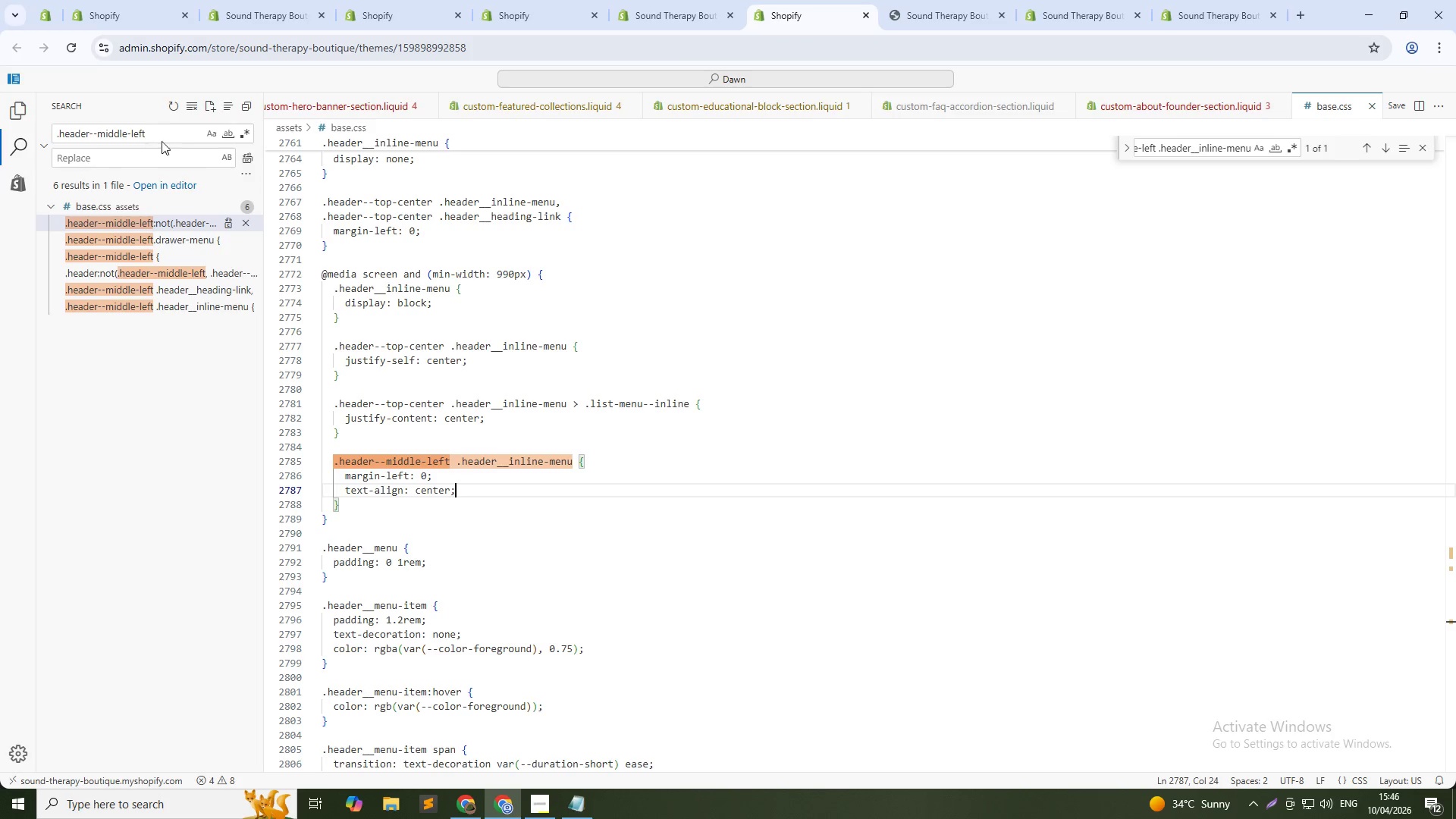 
double_click([167, 133])
 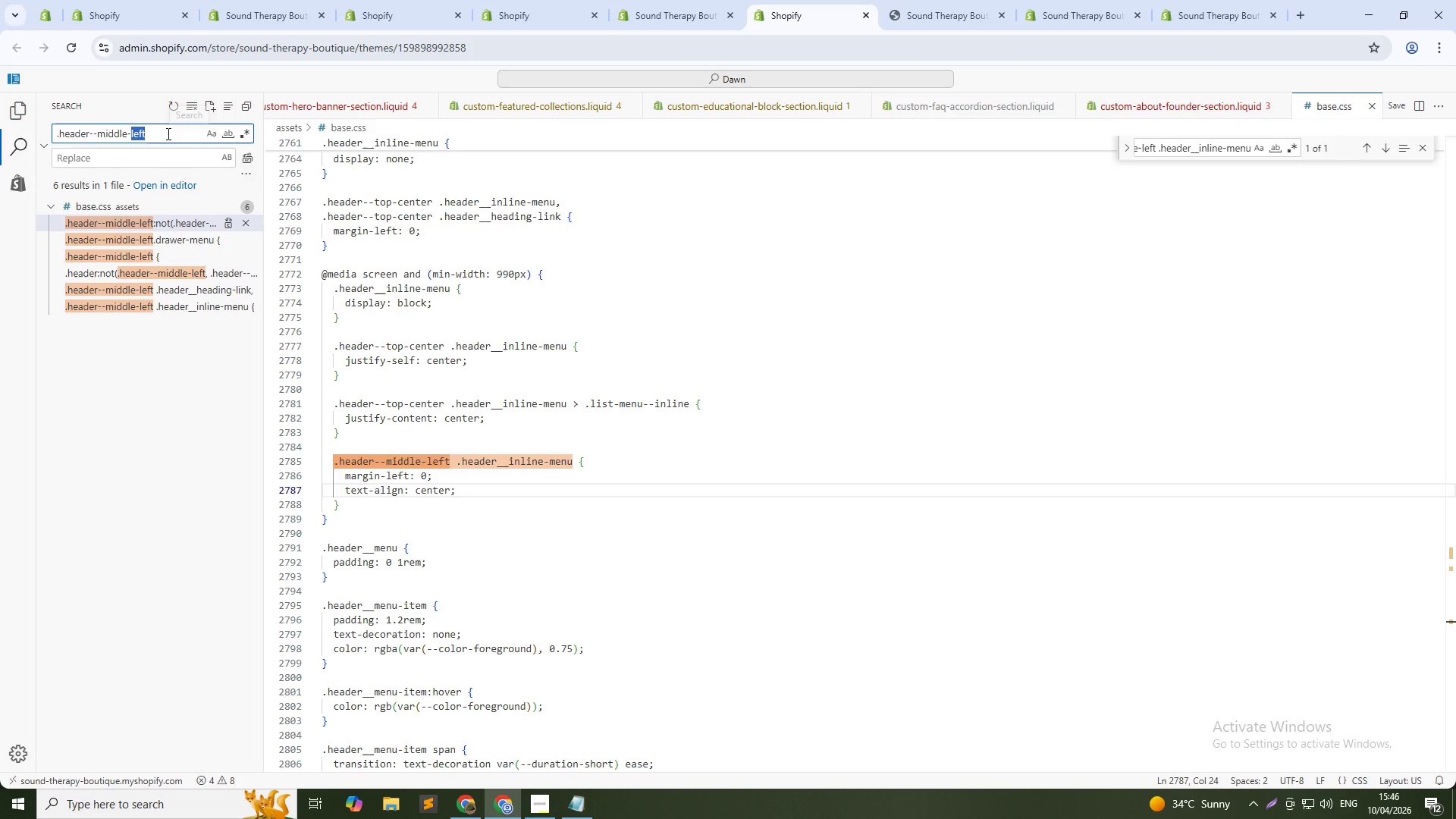 
triple_click([167, 133])
 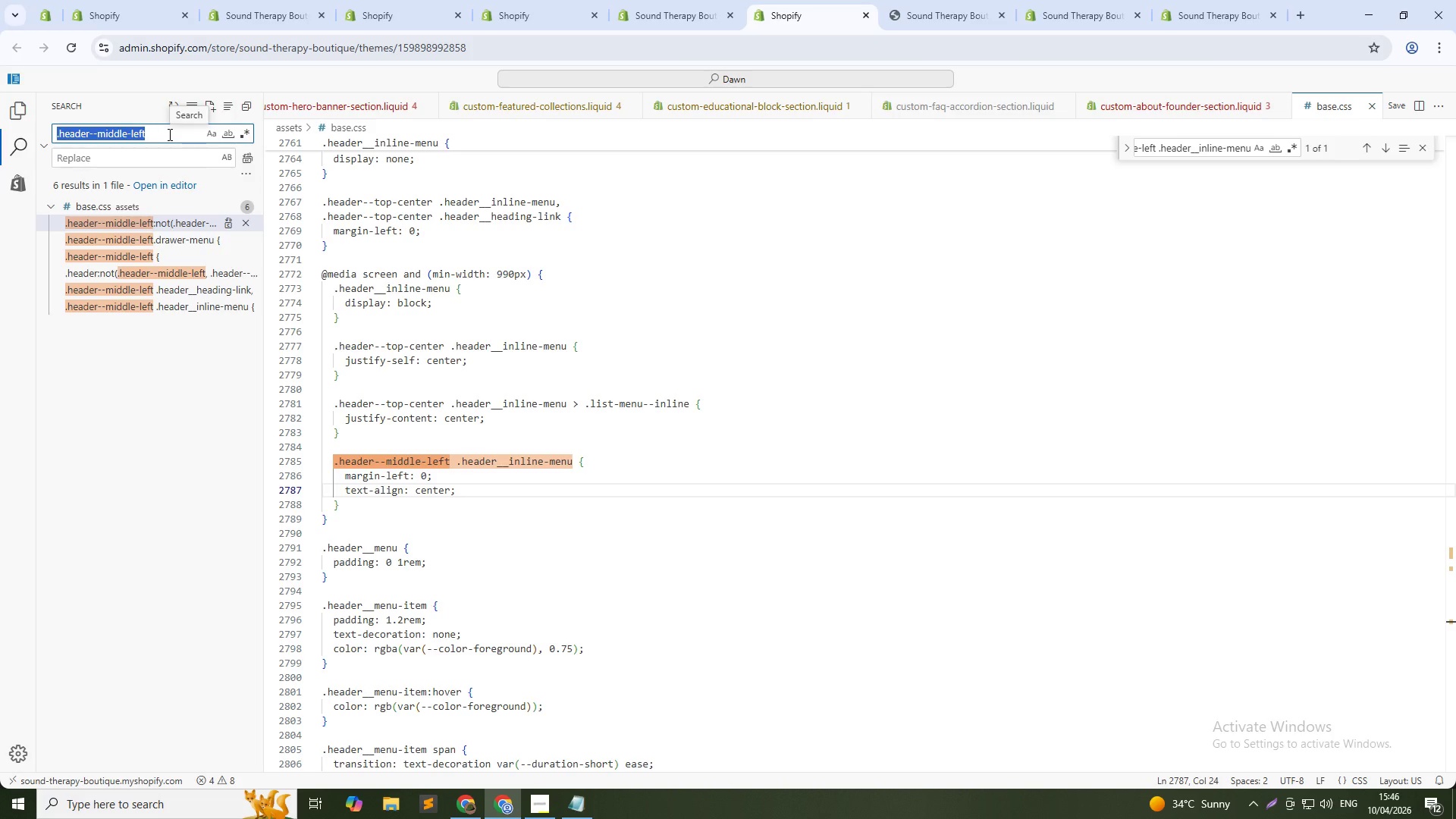 
type(drop)
 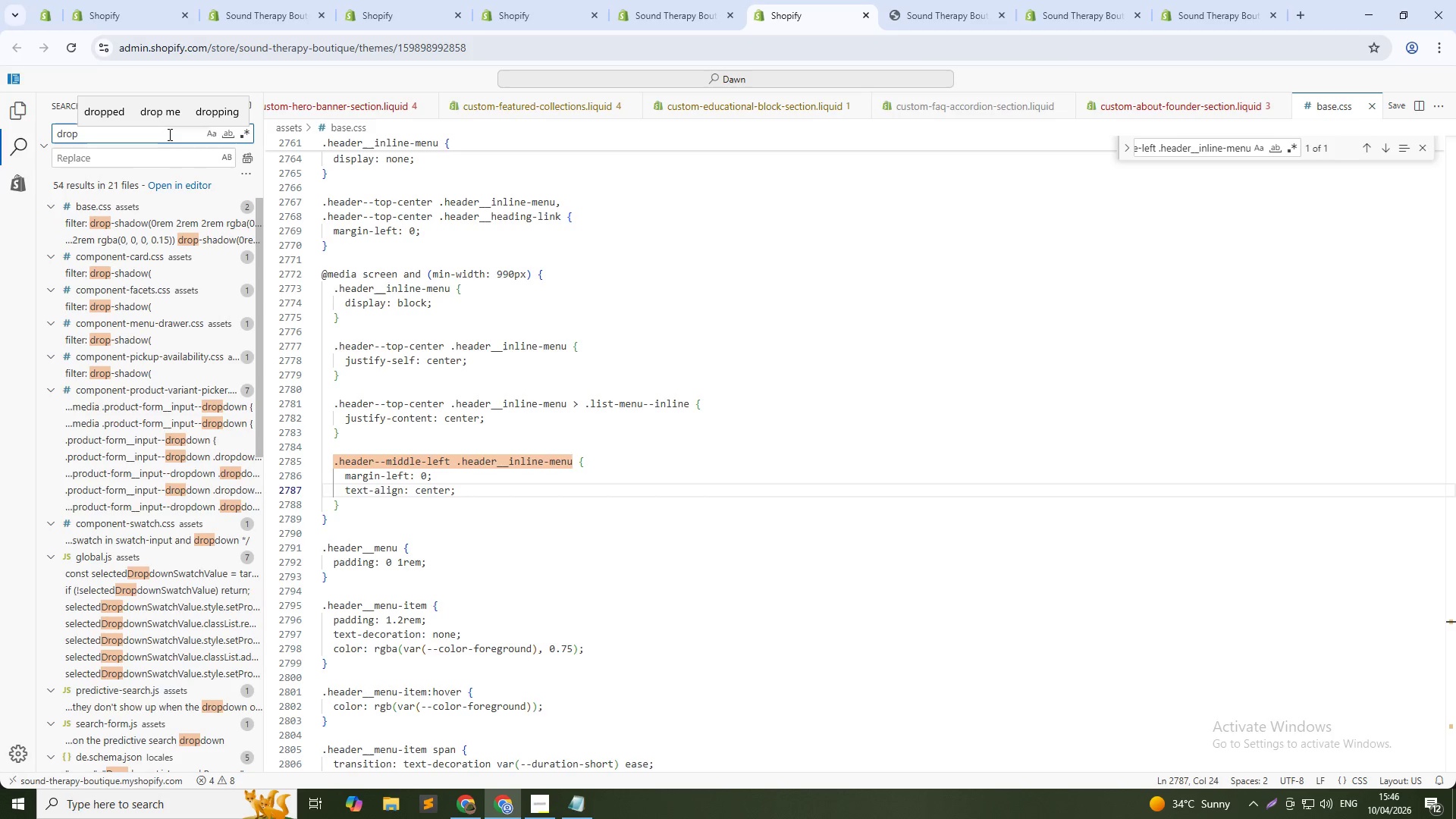 
hold_key(key=Backspace, duration=0.8)
 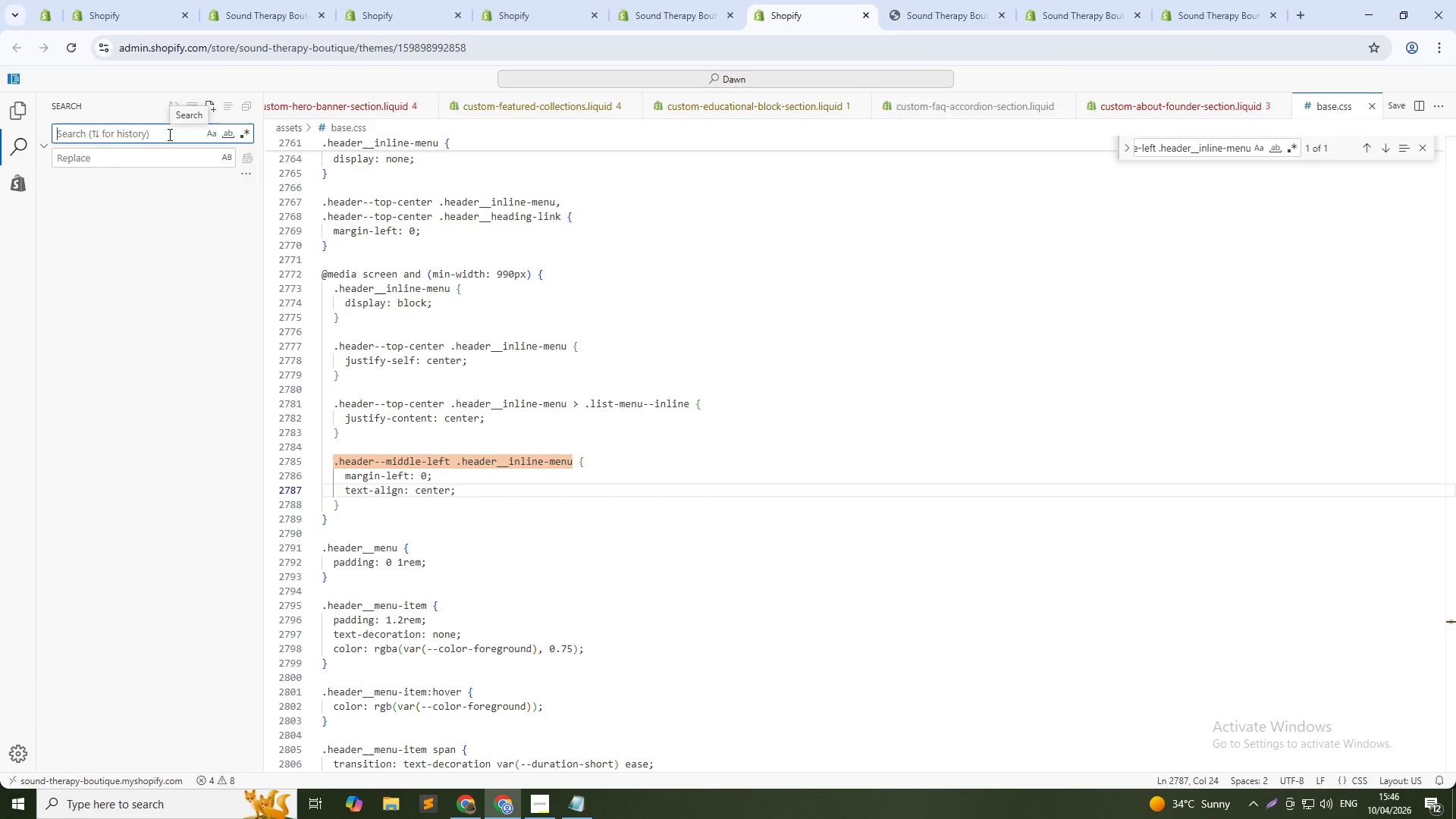 
key(Control+K)
 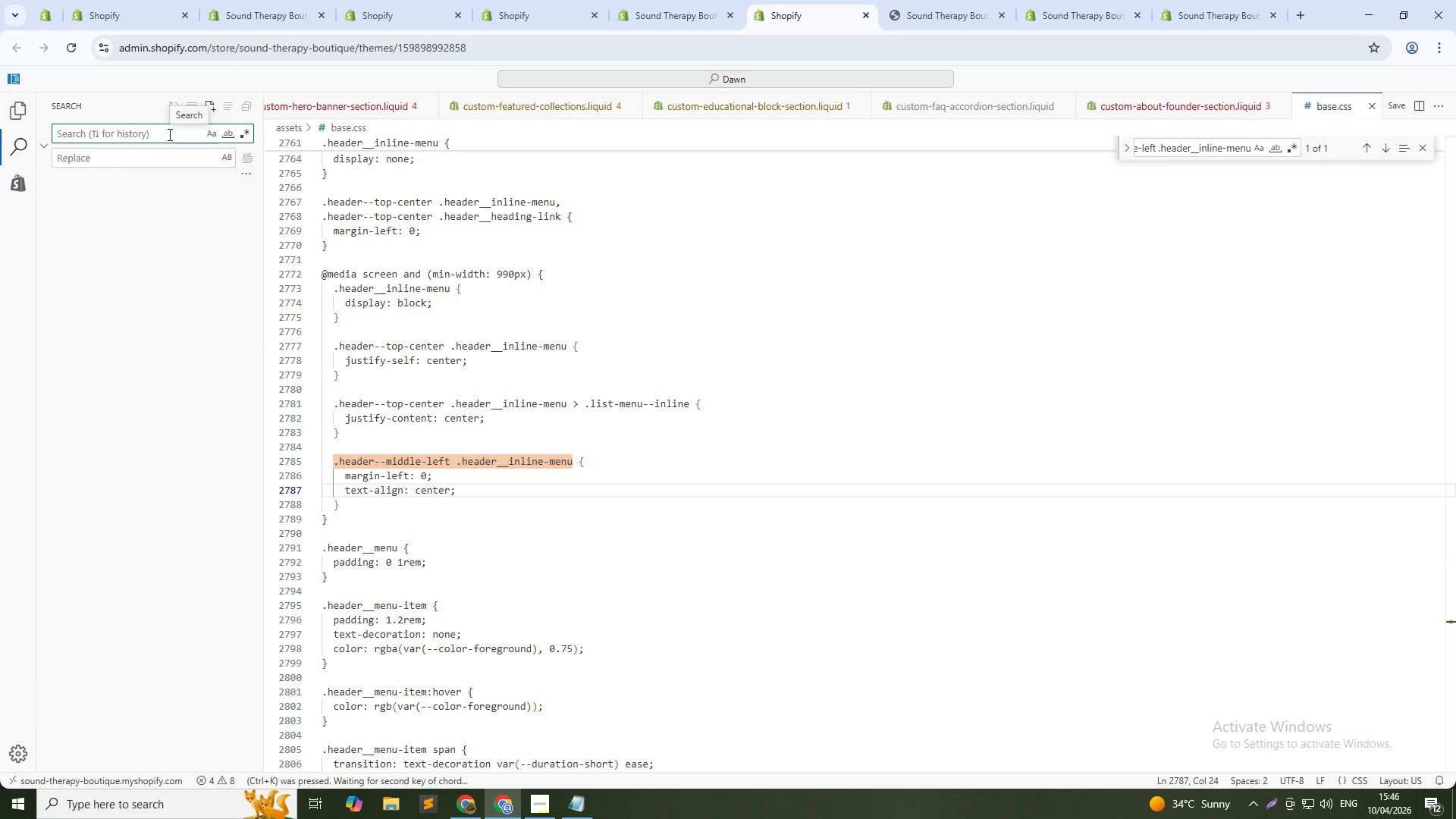 
key(D)
 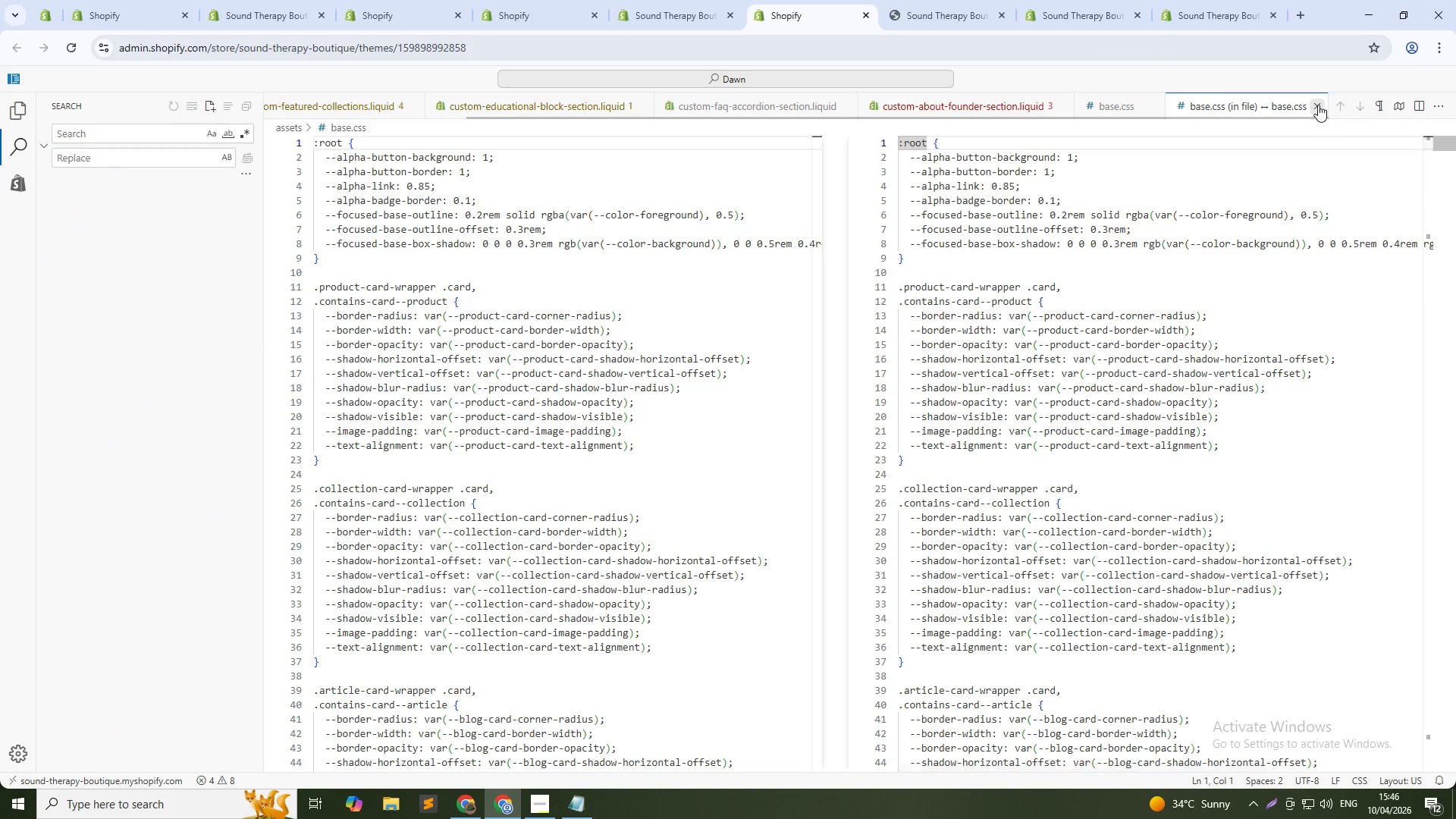 
left_click([1316, 105])
 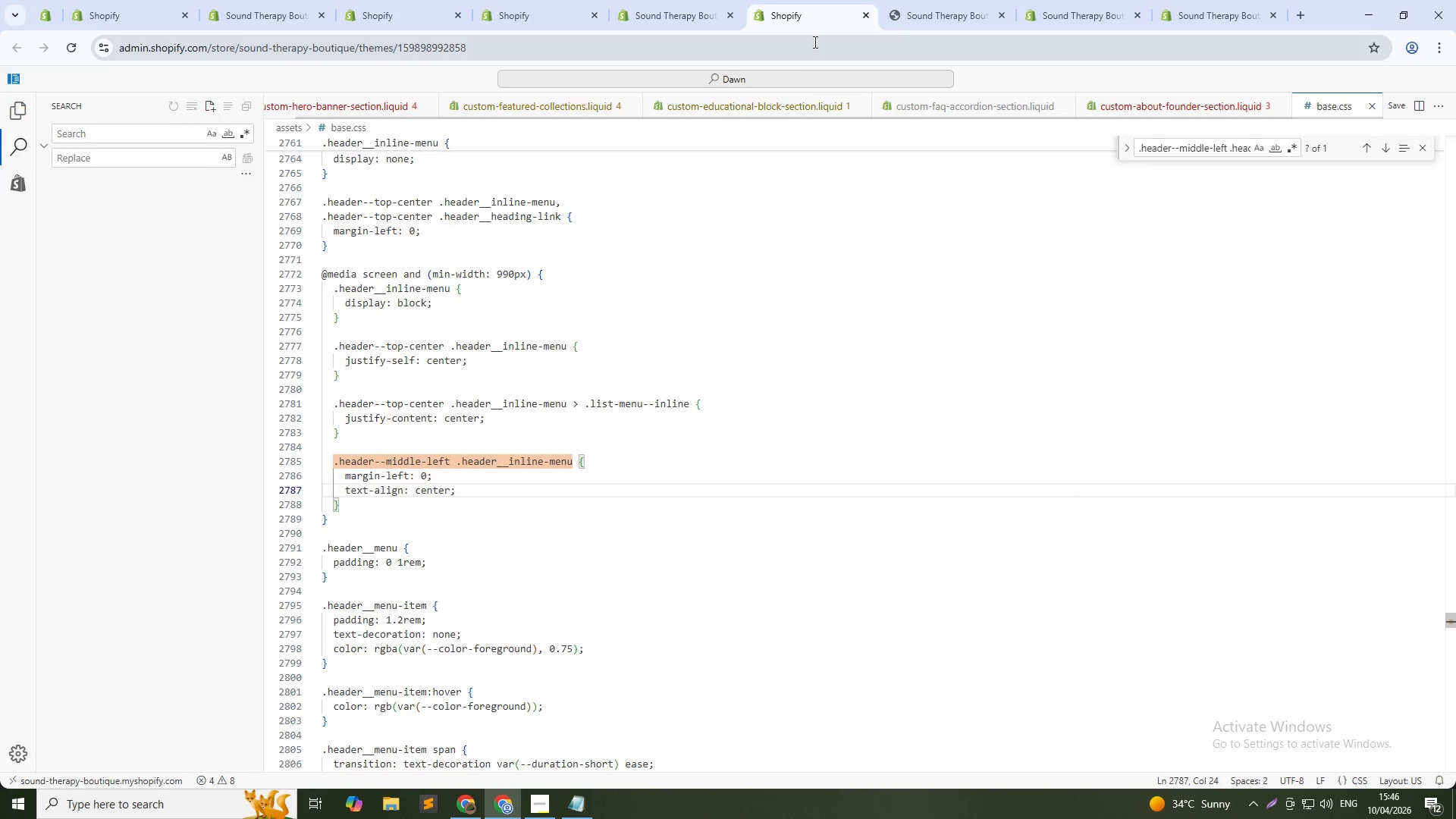 
left_click([808, 80])
 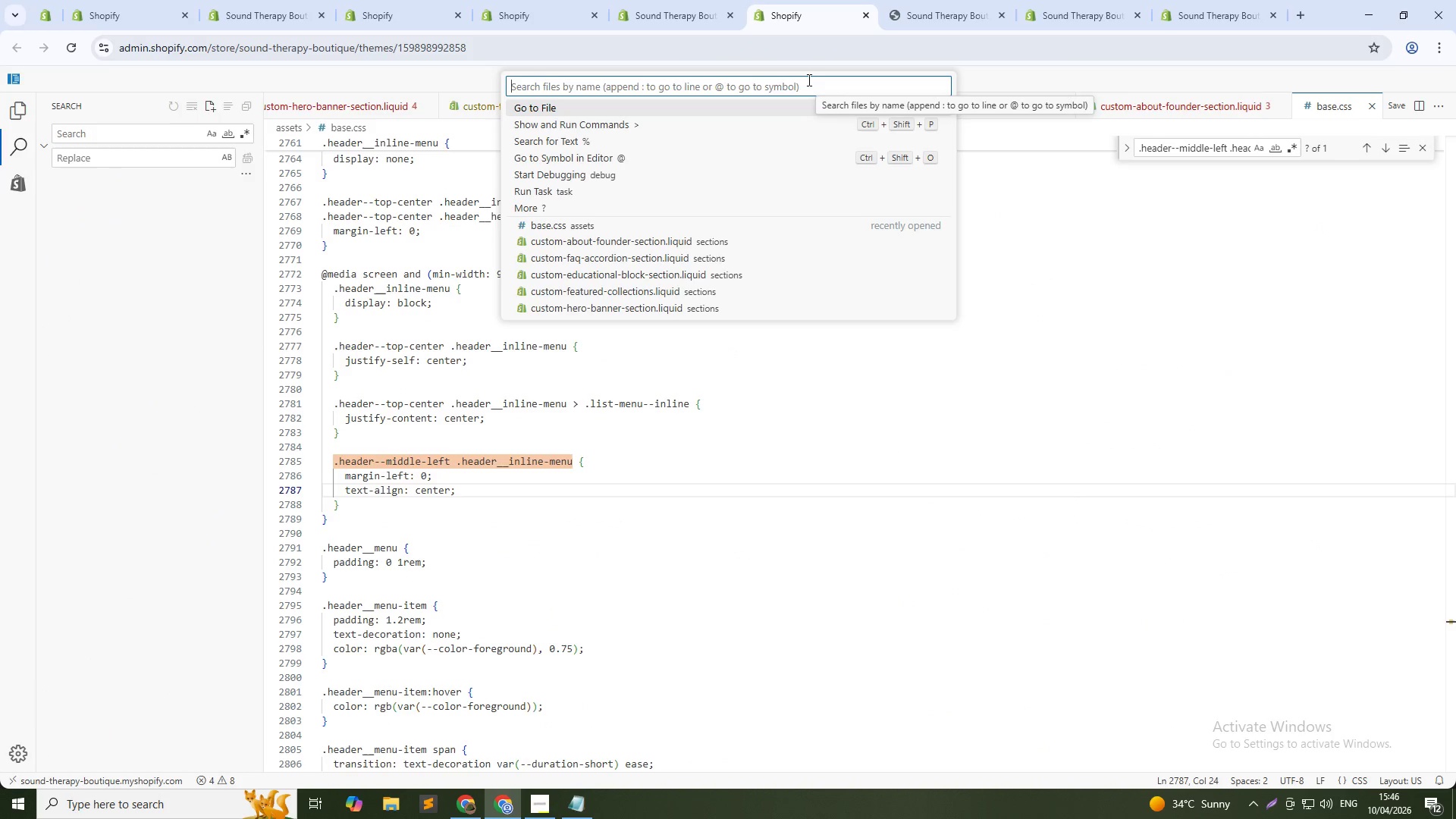 
type(drop)
 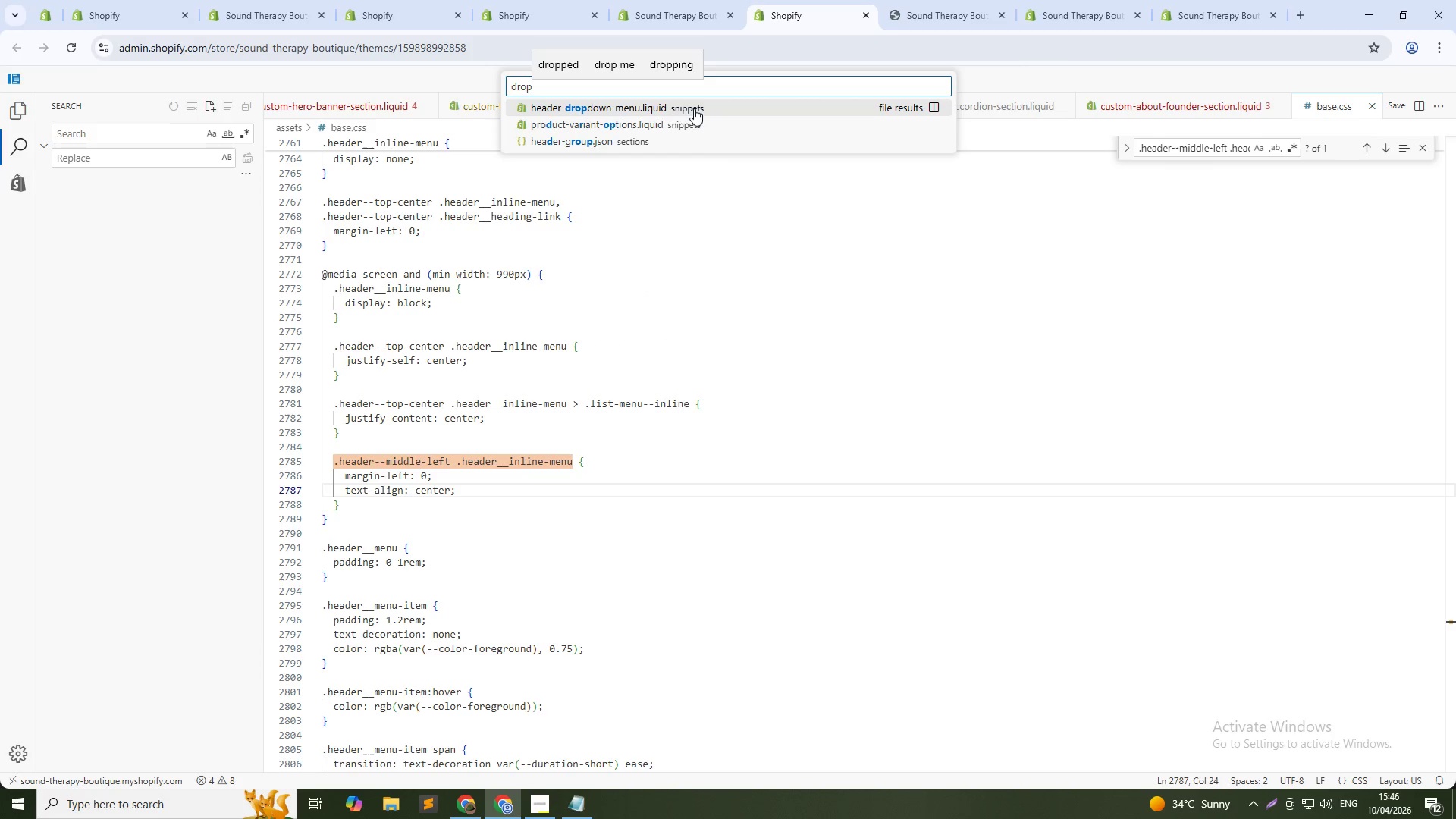 
left_click([686, 105])
 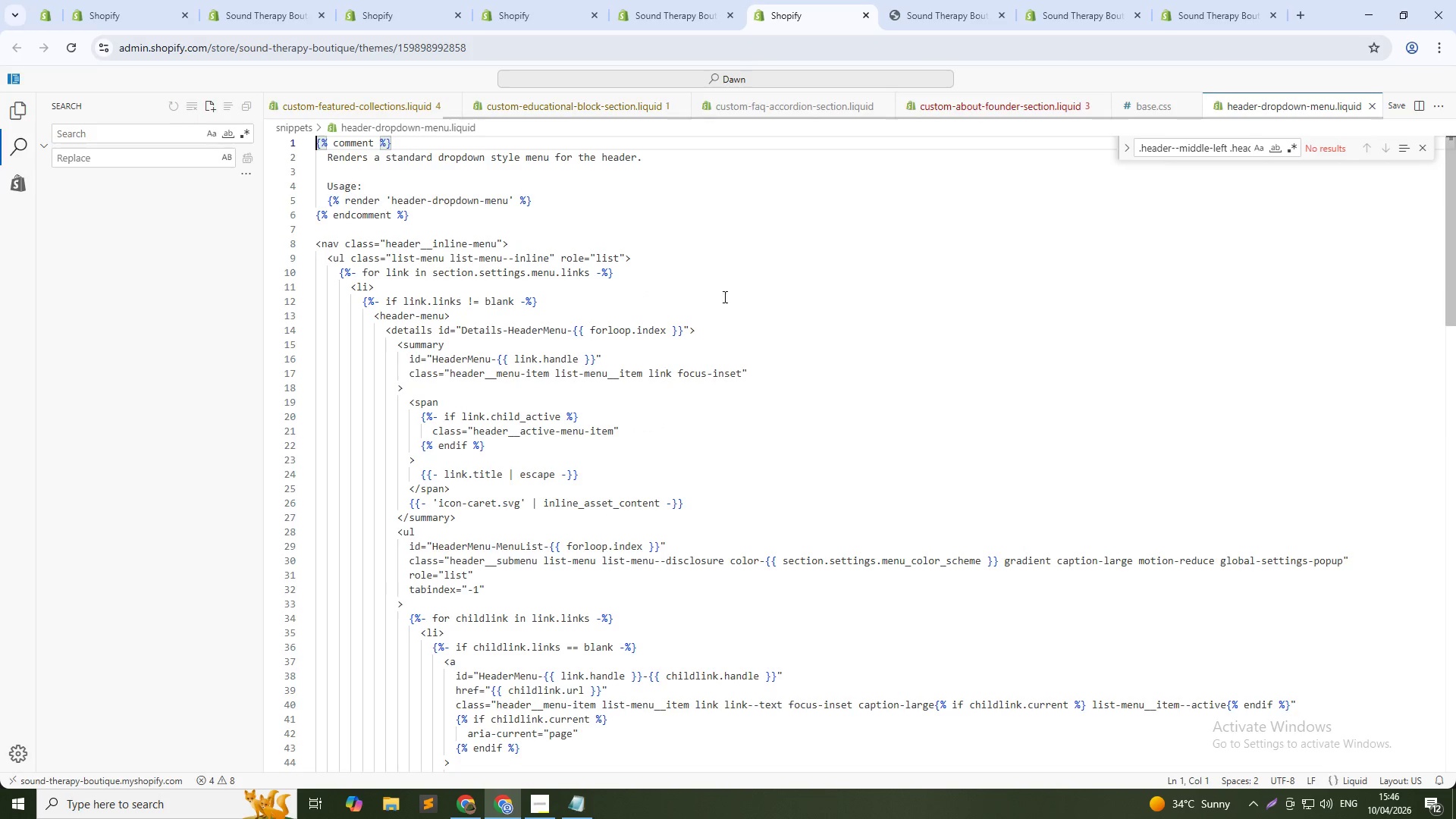 
left_click([740, 308])
 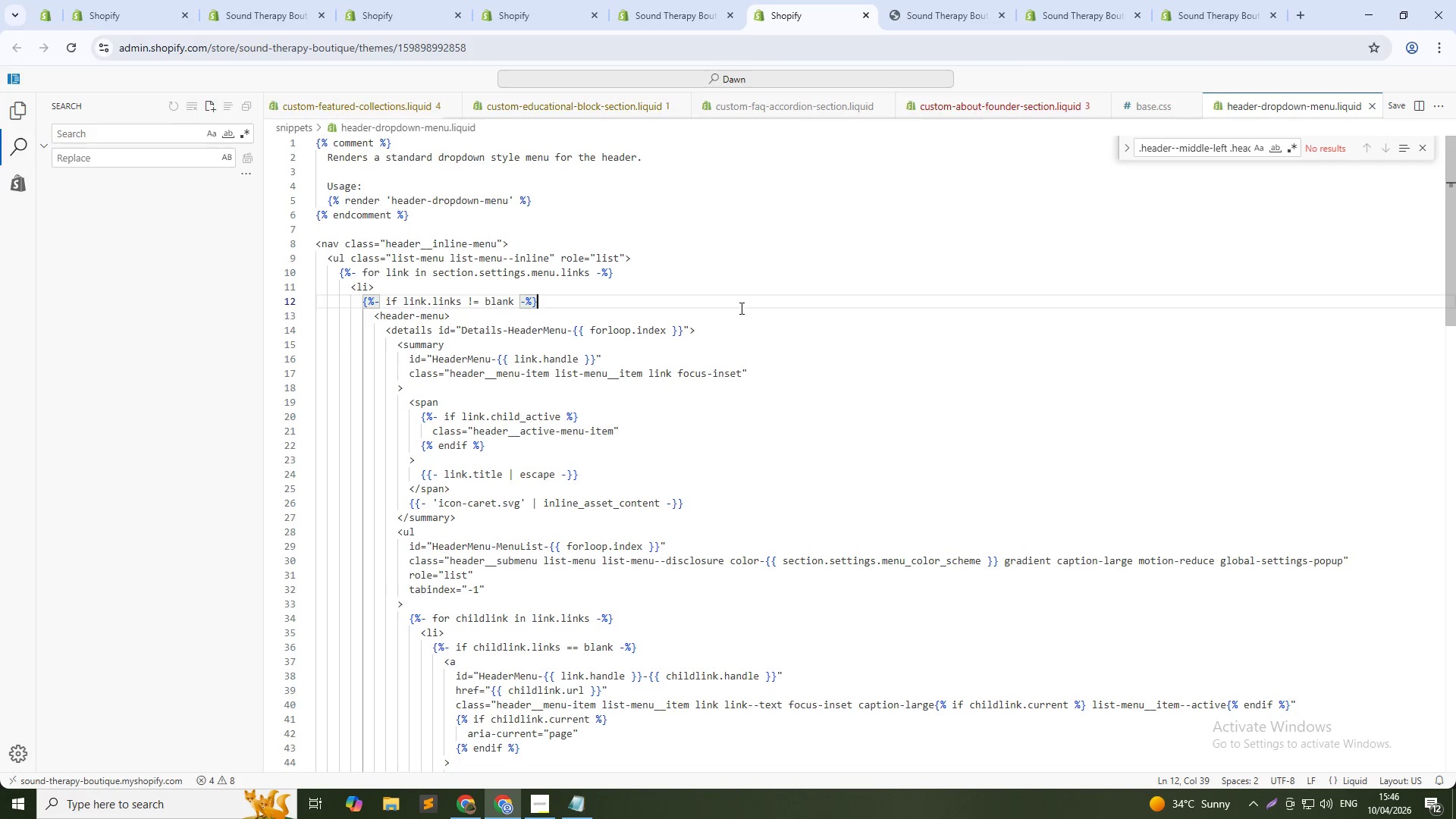 
key(Control+A)
 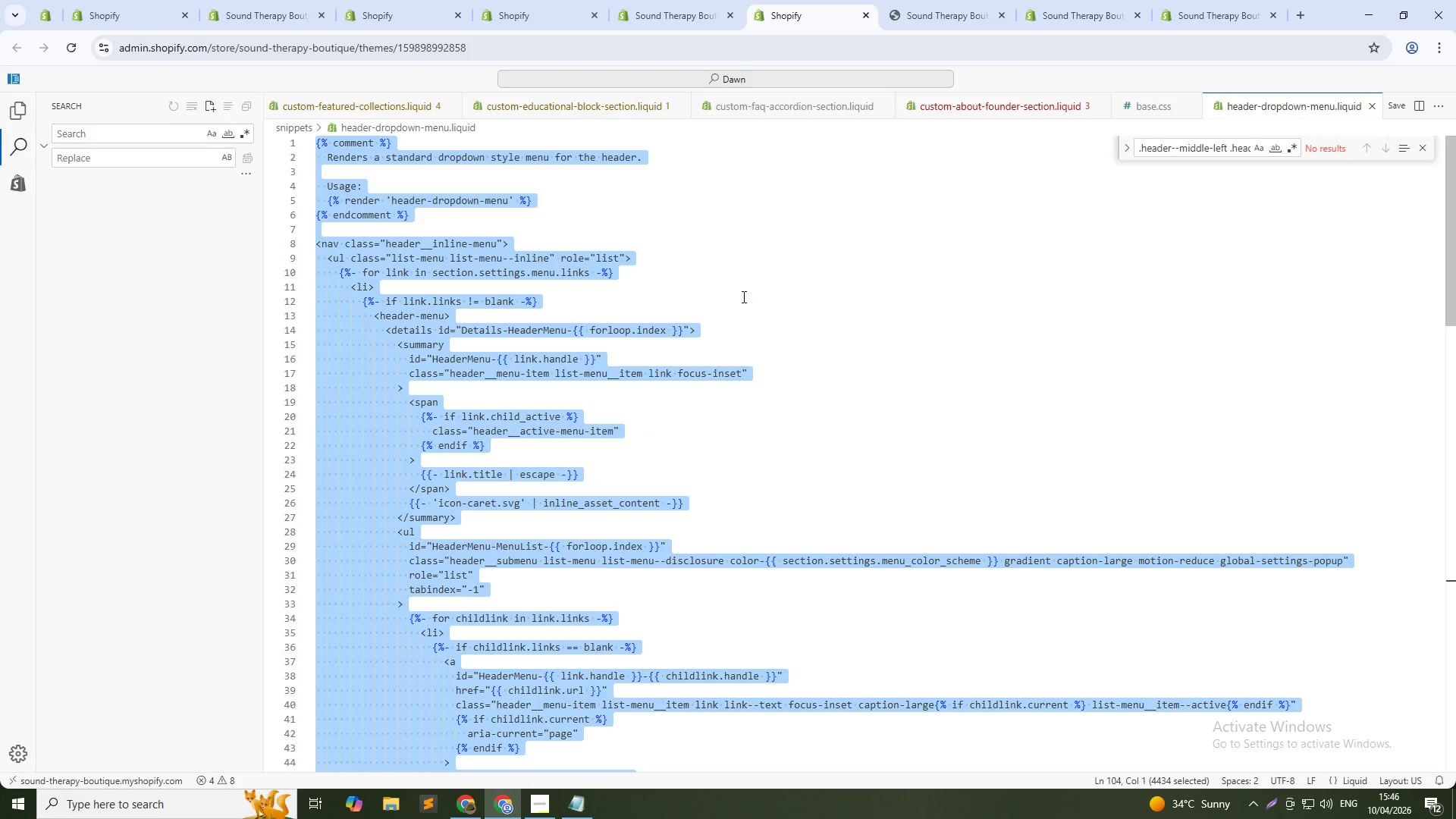 
key(Control+C)
 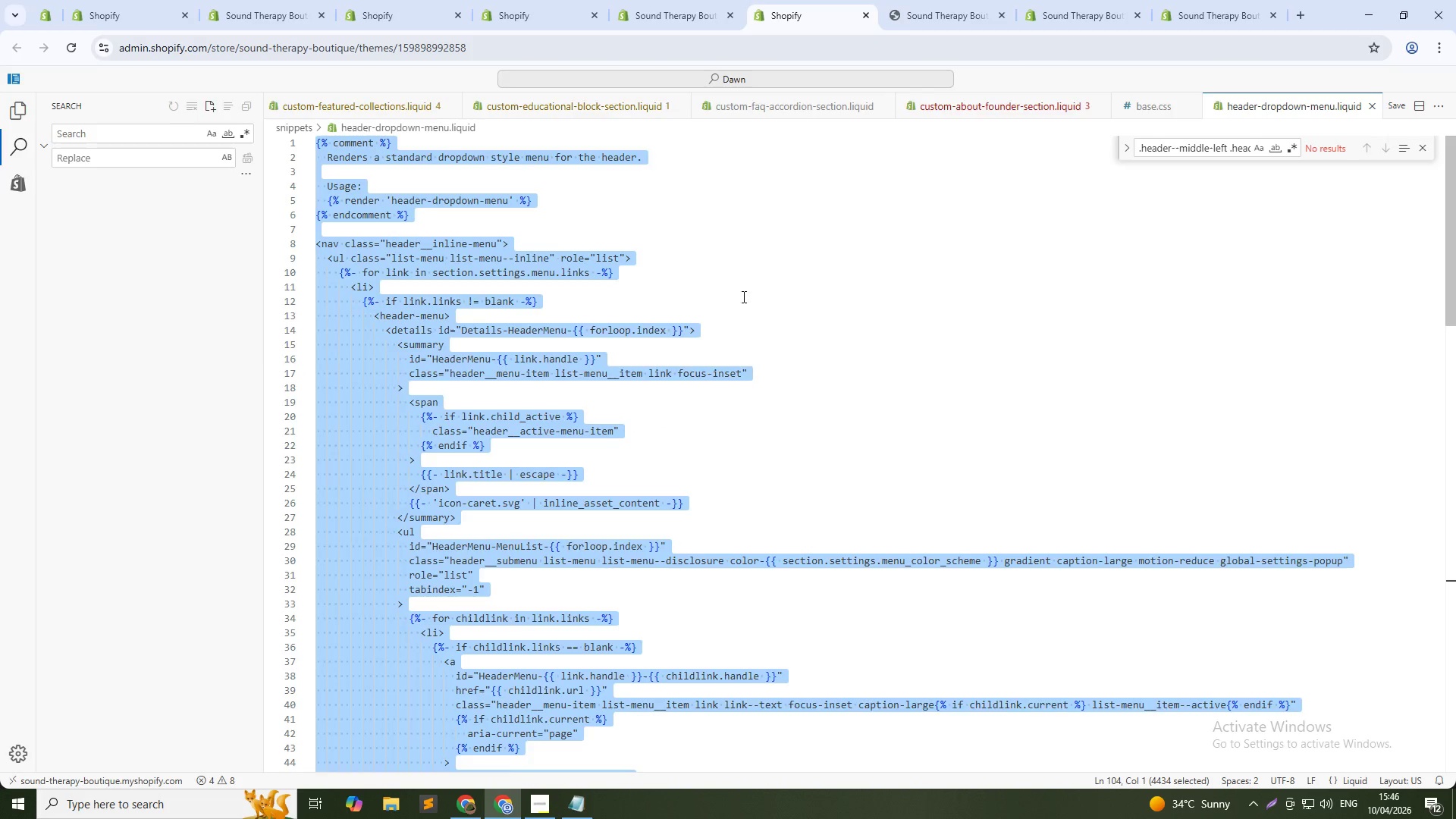 
key(Alt+Tab)
 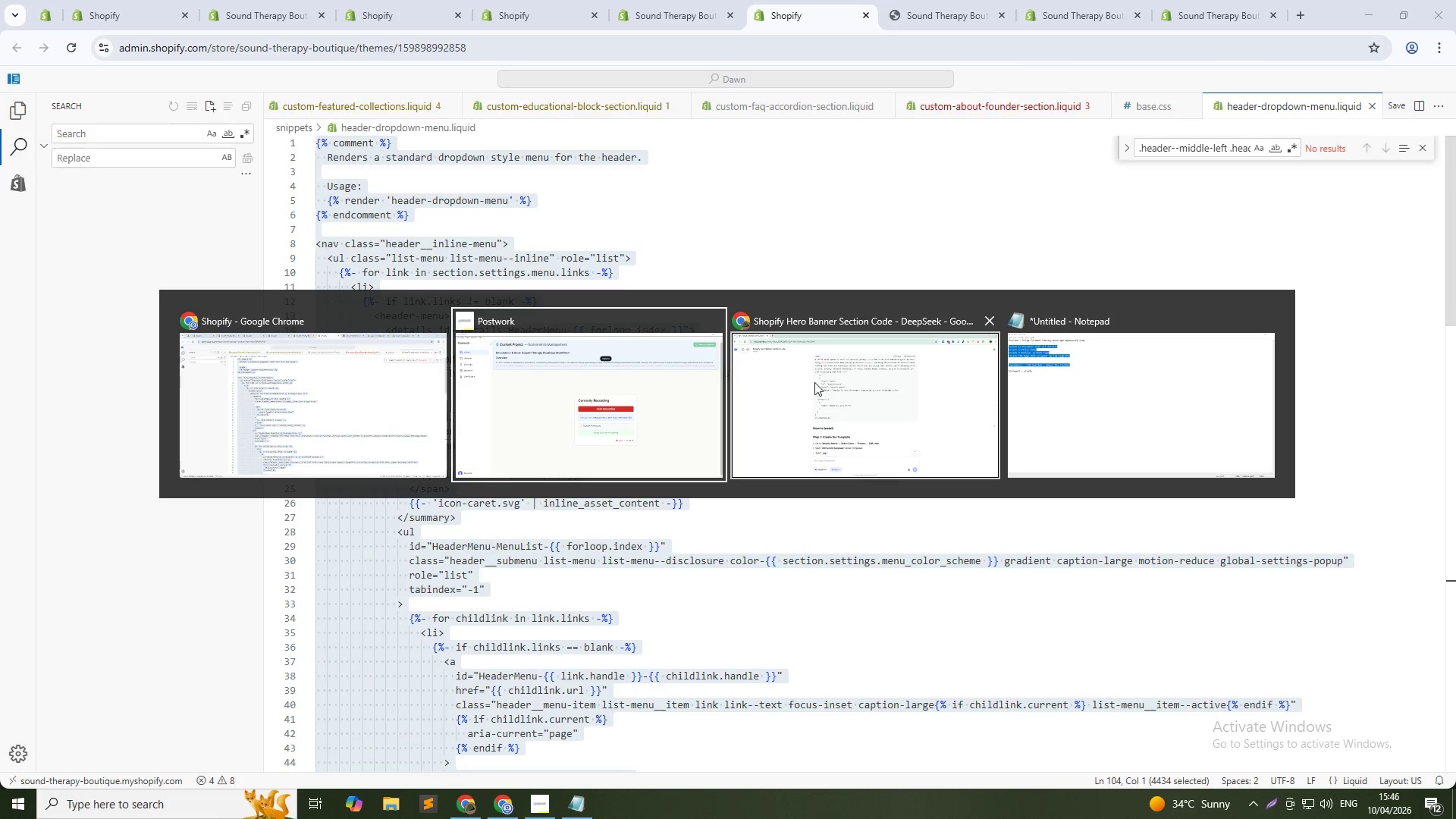 
left_click([814, 384])
 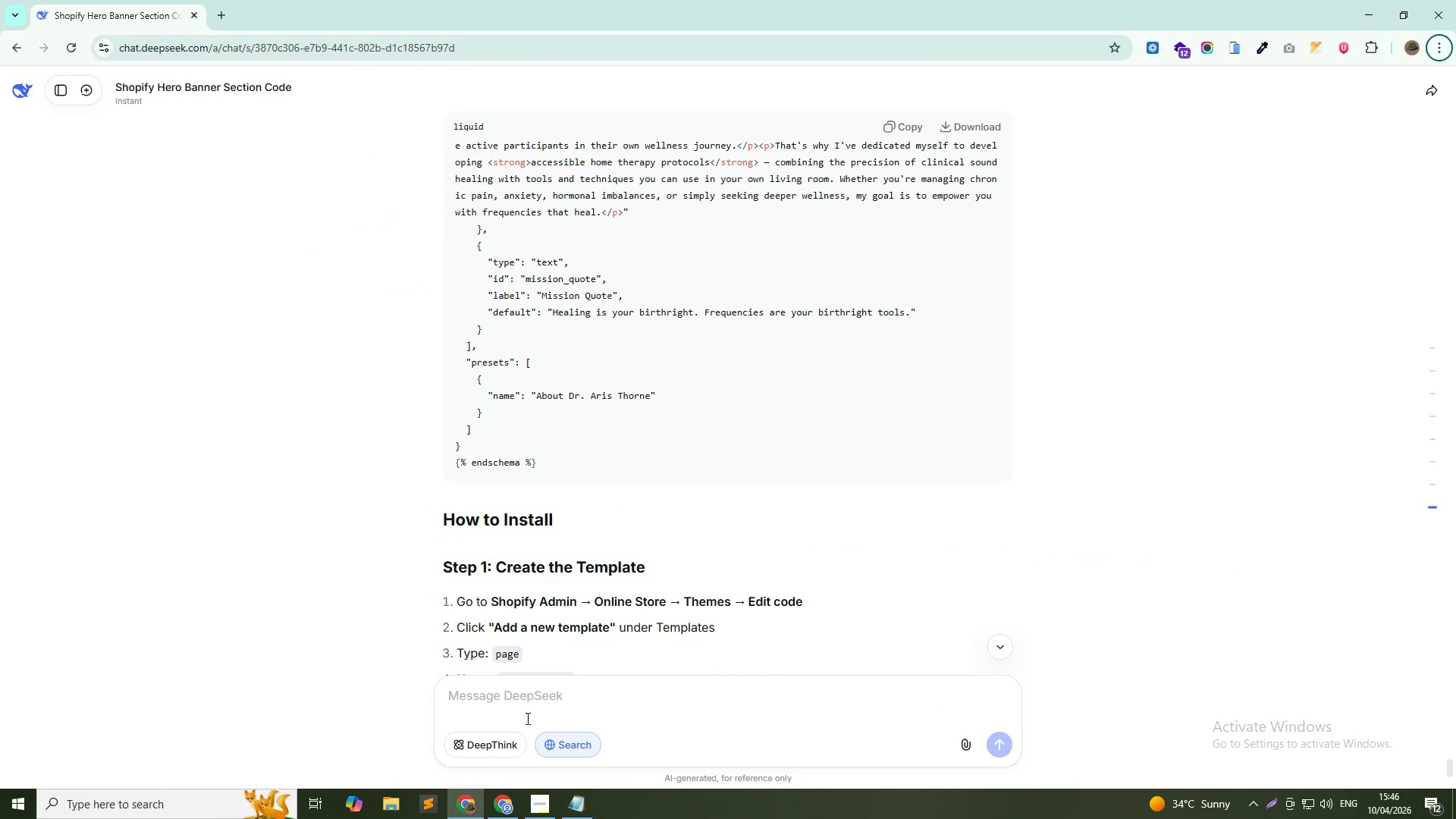 
left_click([523, 696])
 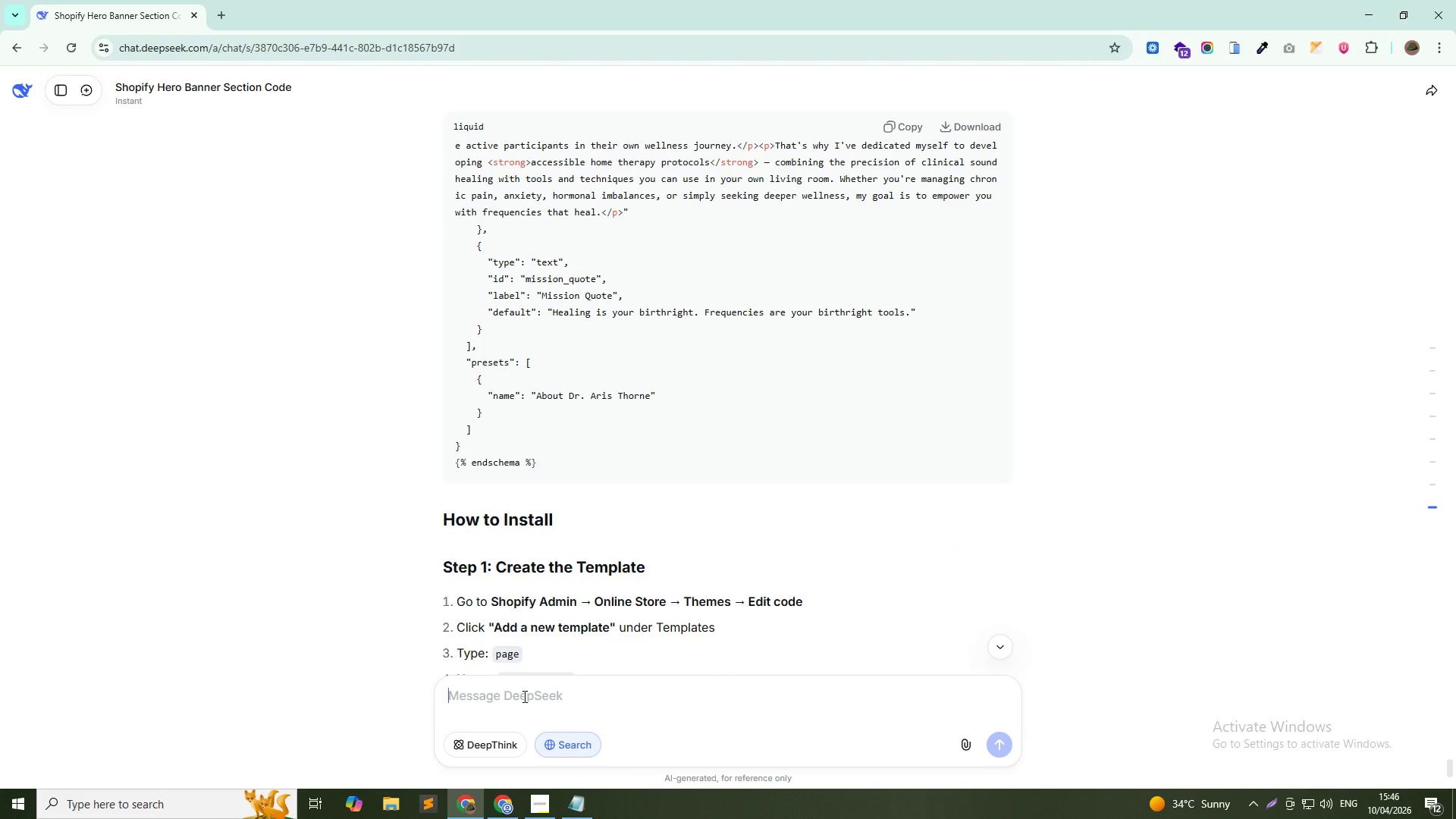 
key(Control+V)
 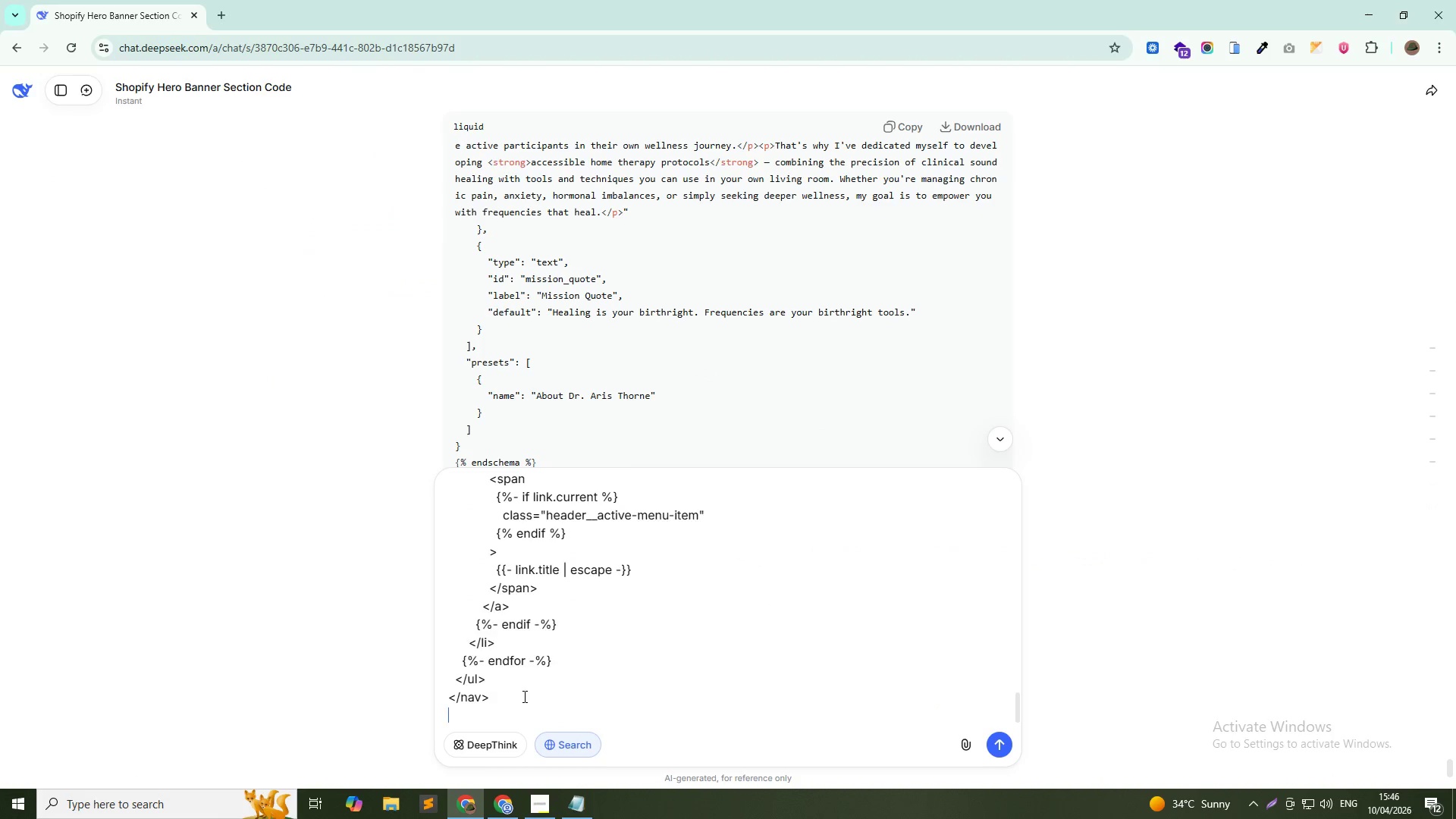 
key(Shift+NumpadEnter)
 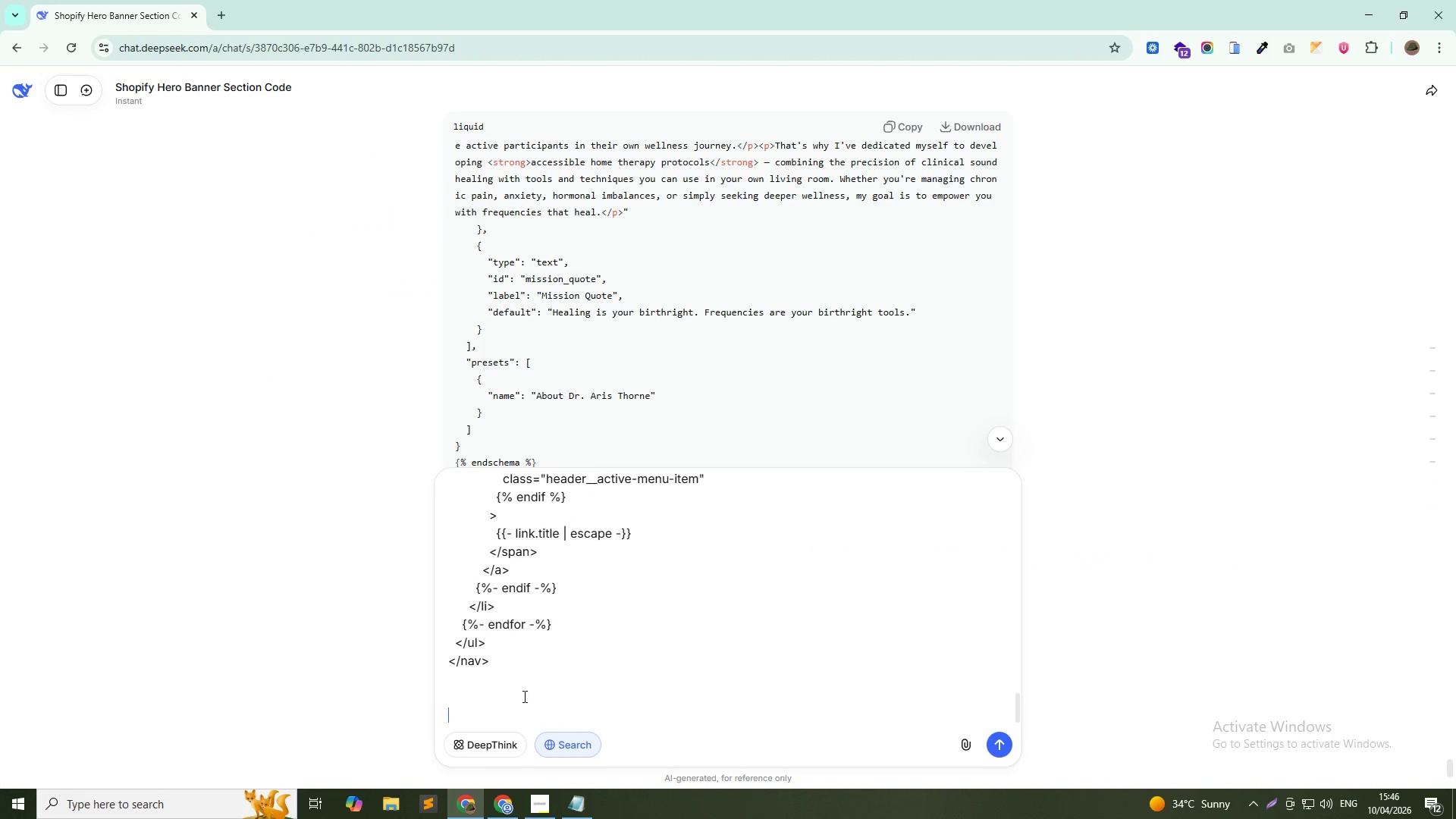 
key(Shift+NumpadEnter)
 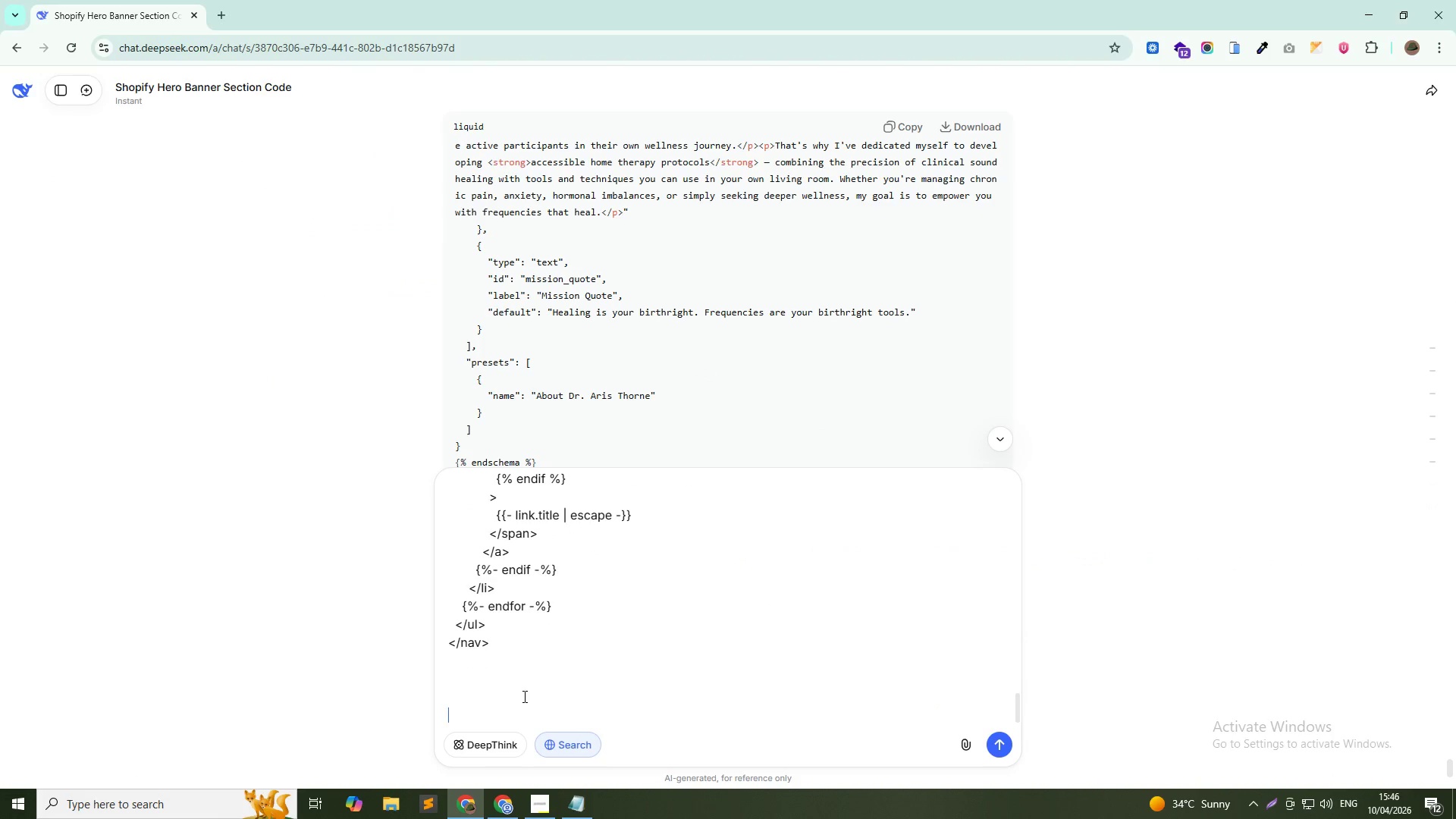 
key(Shift+NumpadEnter)
 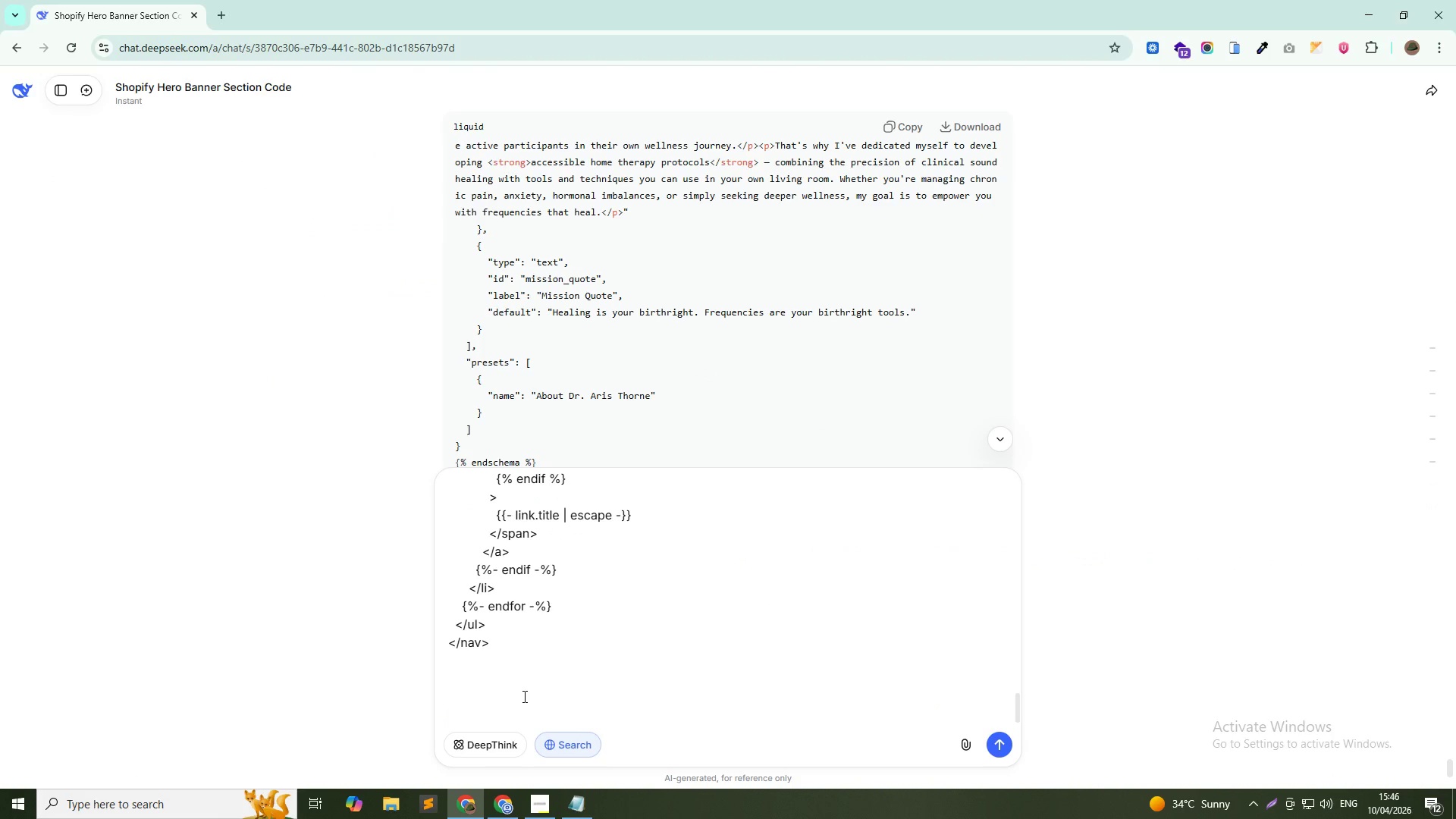 
key(Equal)
 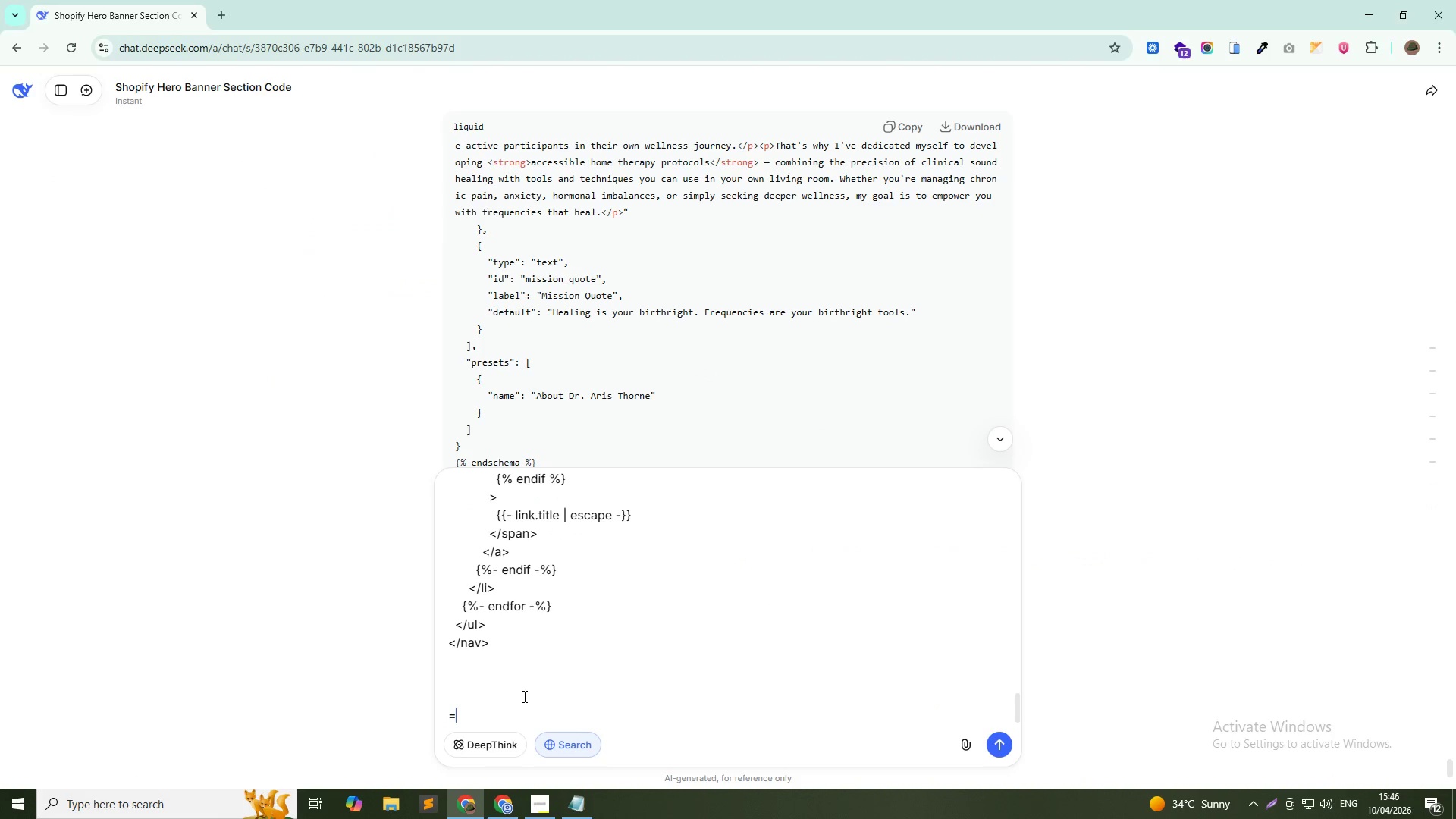 
key(Equal)
 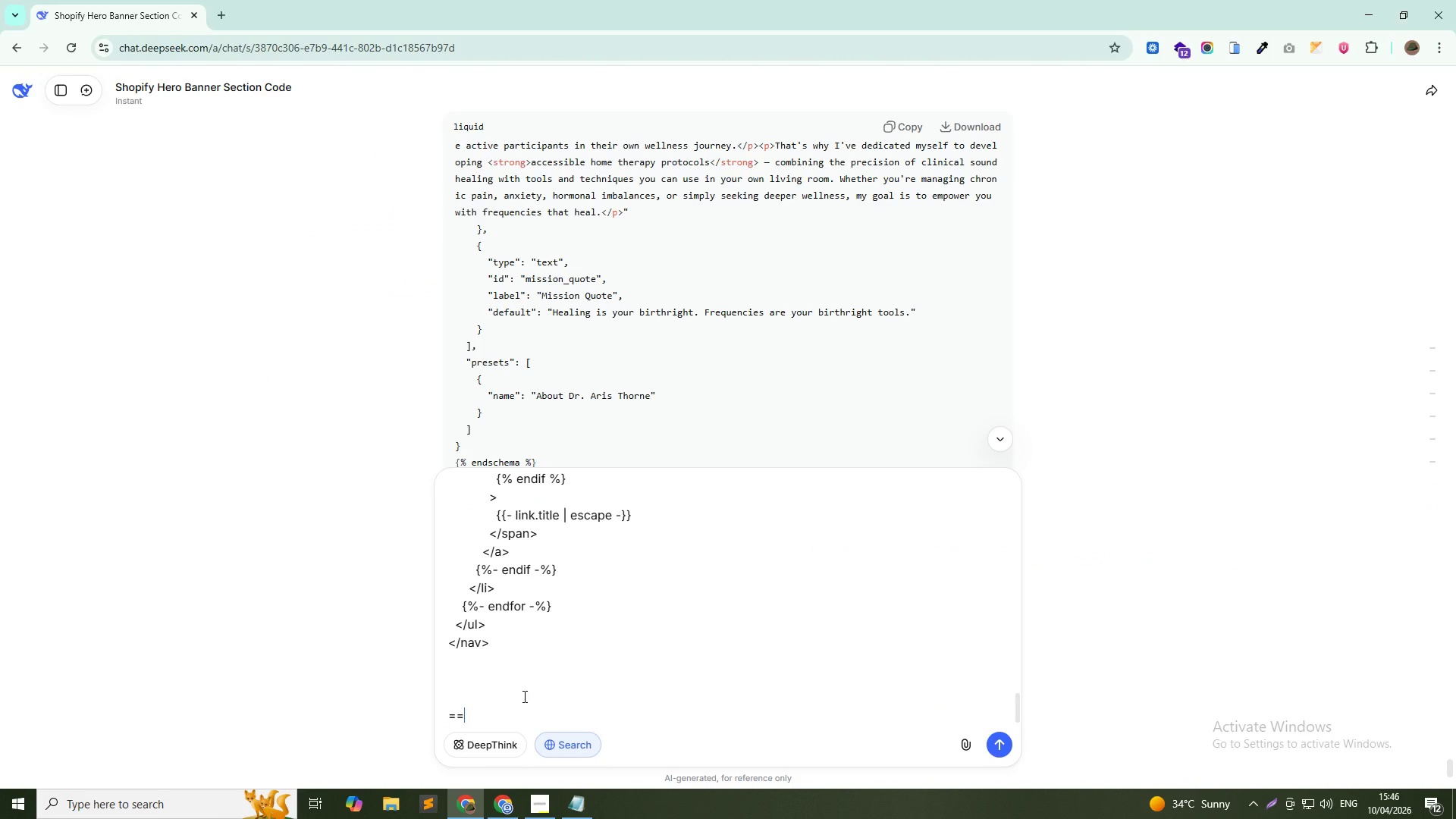 
key(Shift+ShiftRight)
 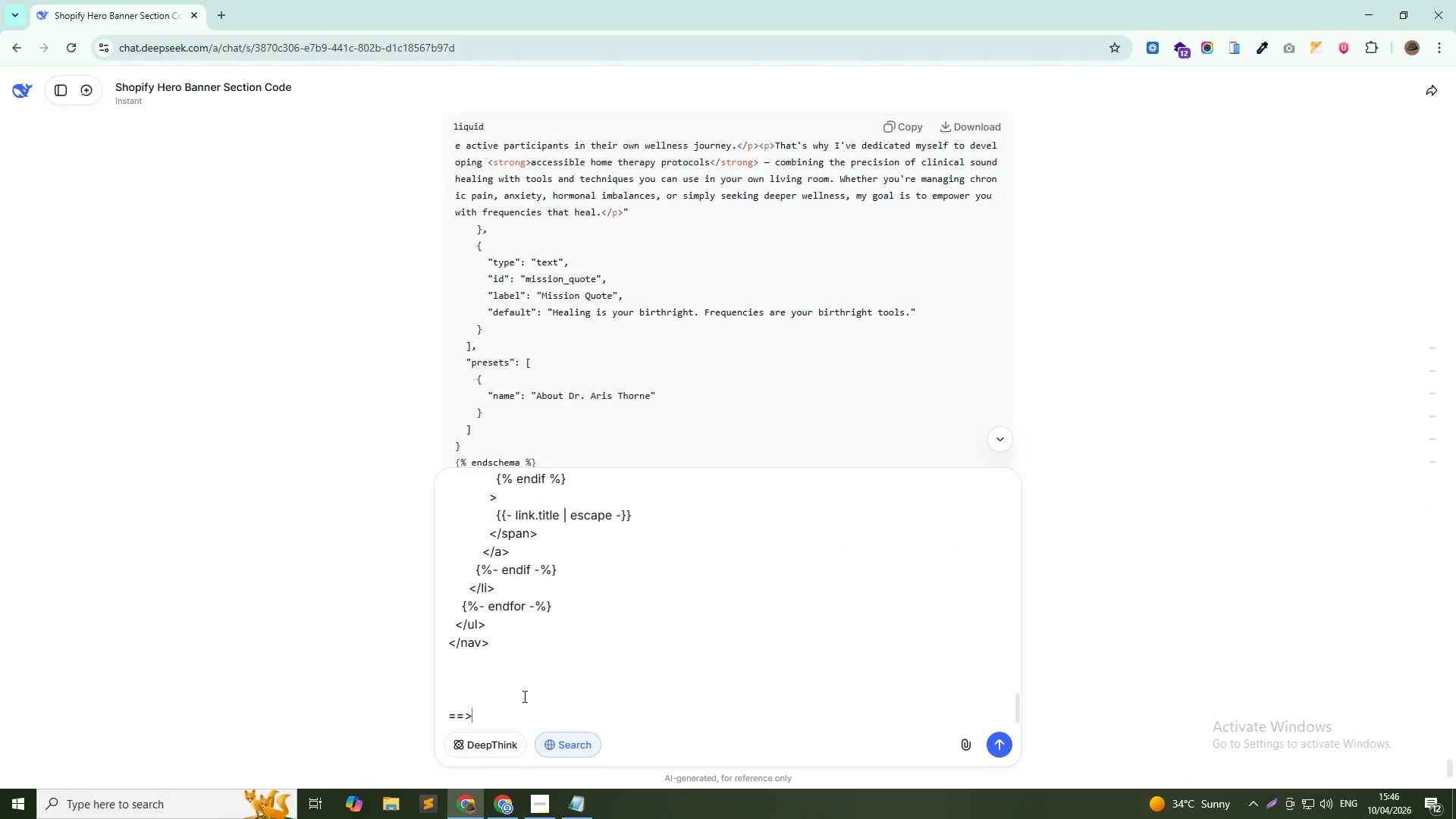 
key(Shift+Period)
 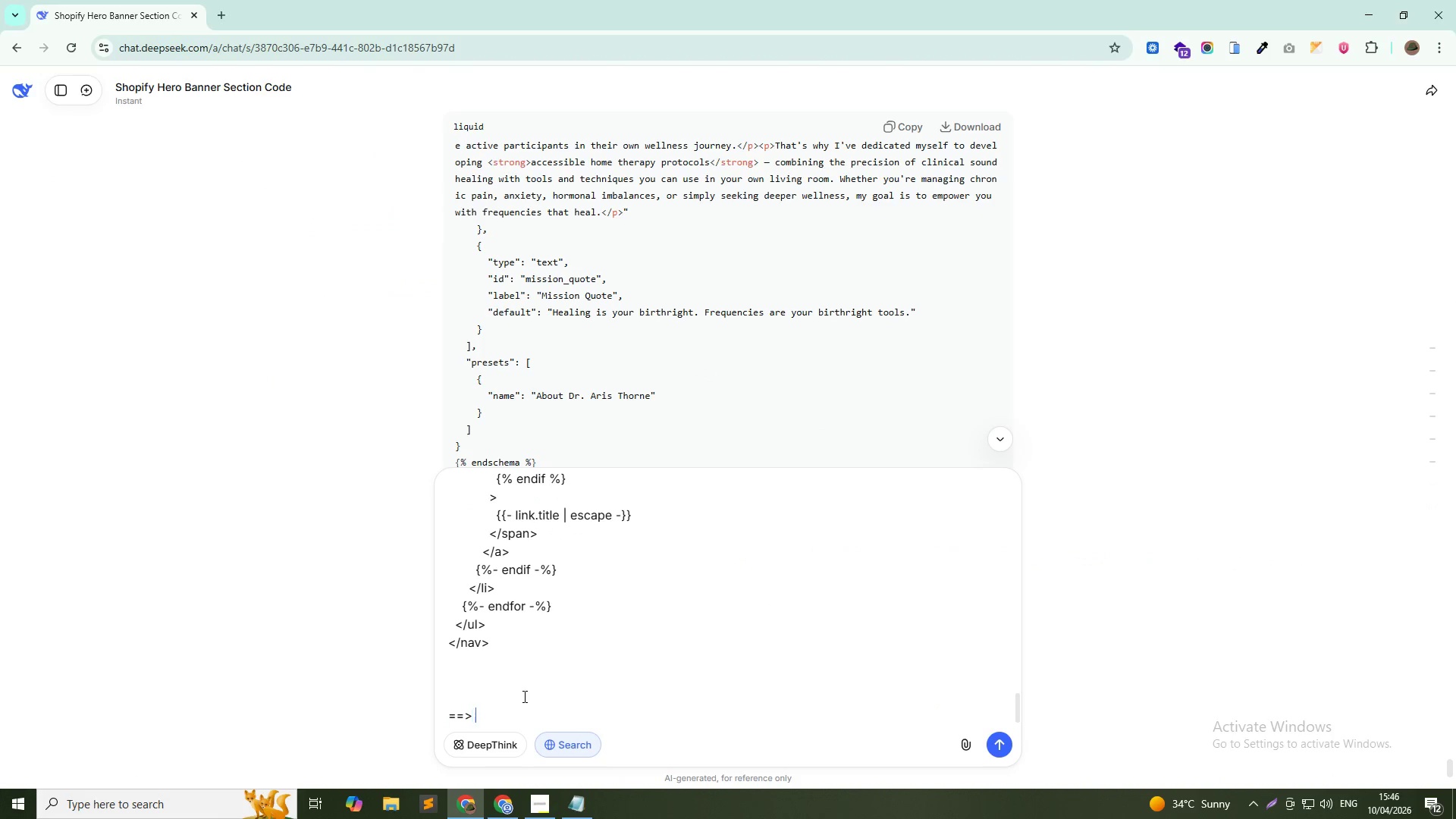 
key(Space)
 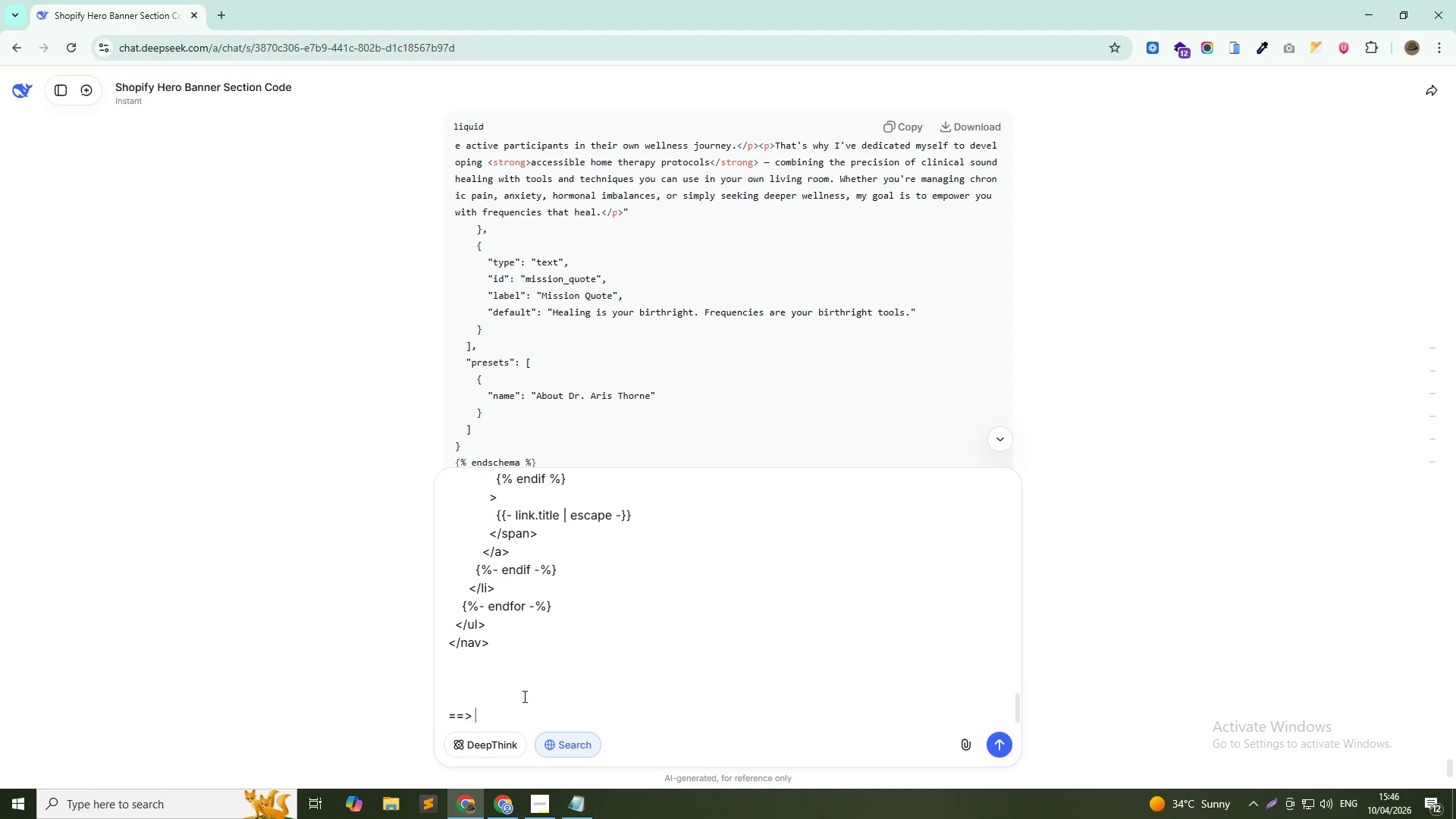 
type(Make mega menu open on hover instead of click. Shop menu show 3 collections)
 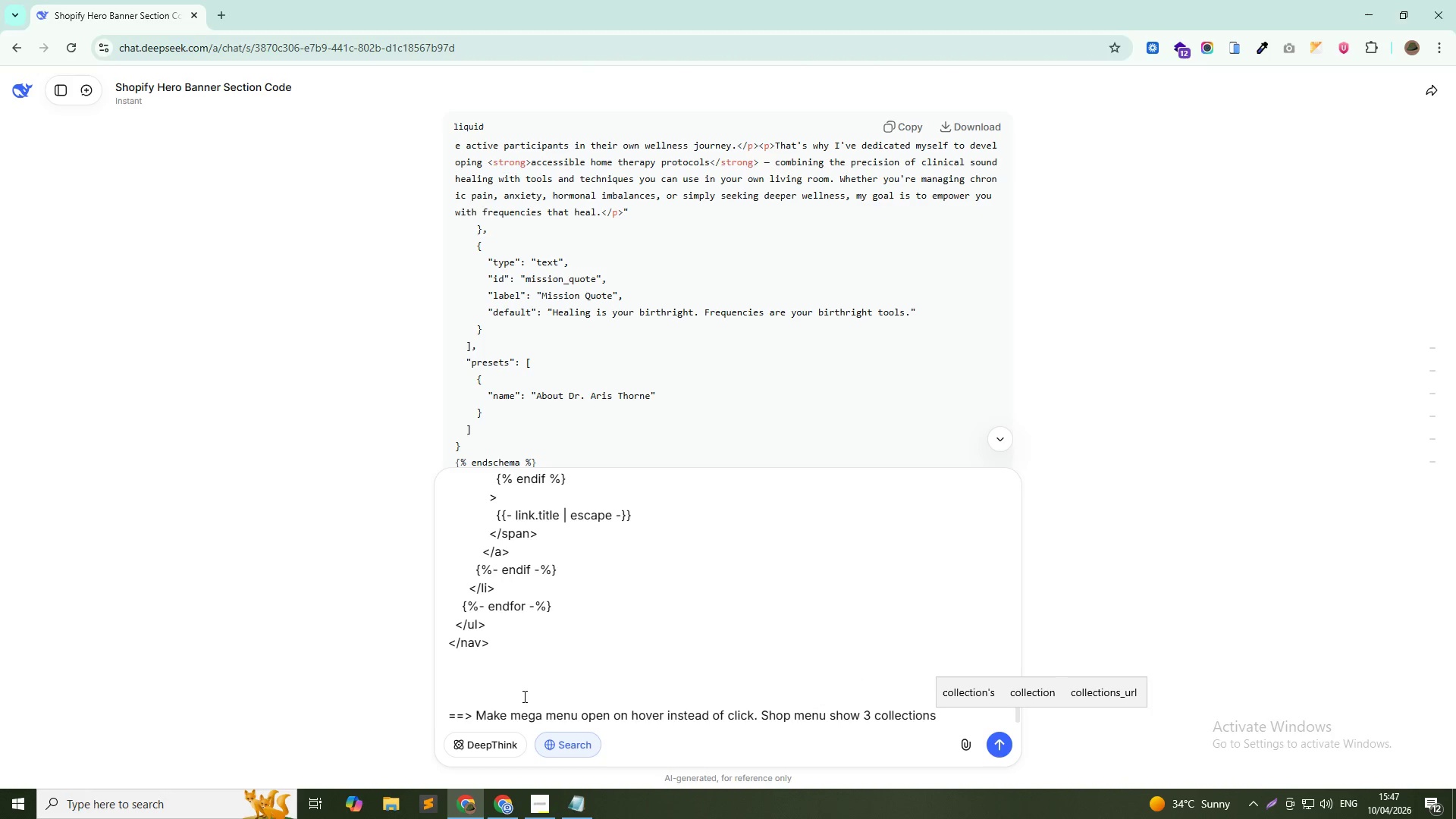 
key(Space)
 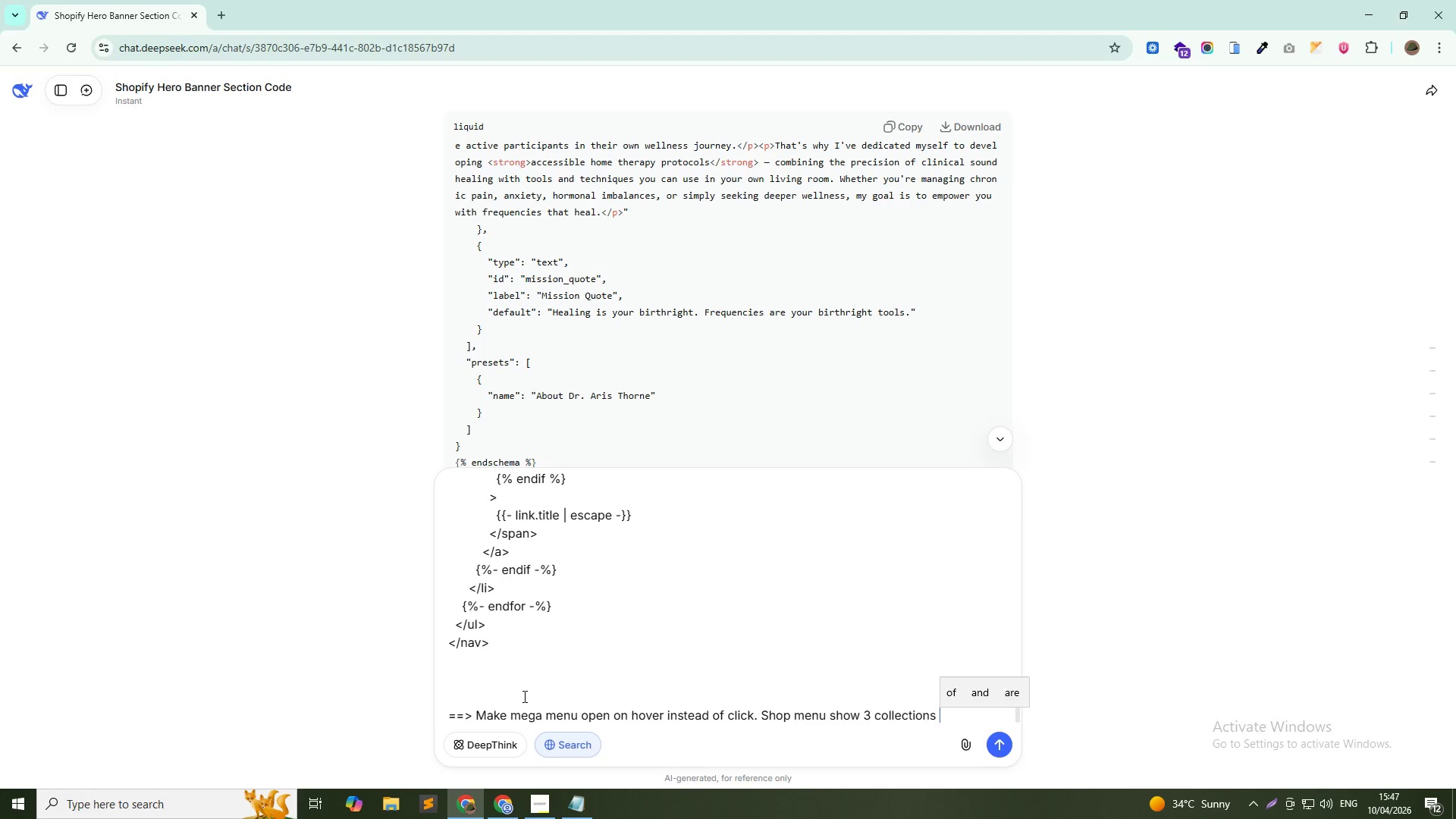 
key(Shift+Semicolon)
 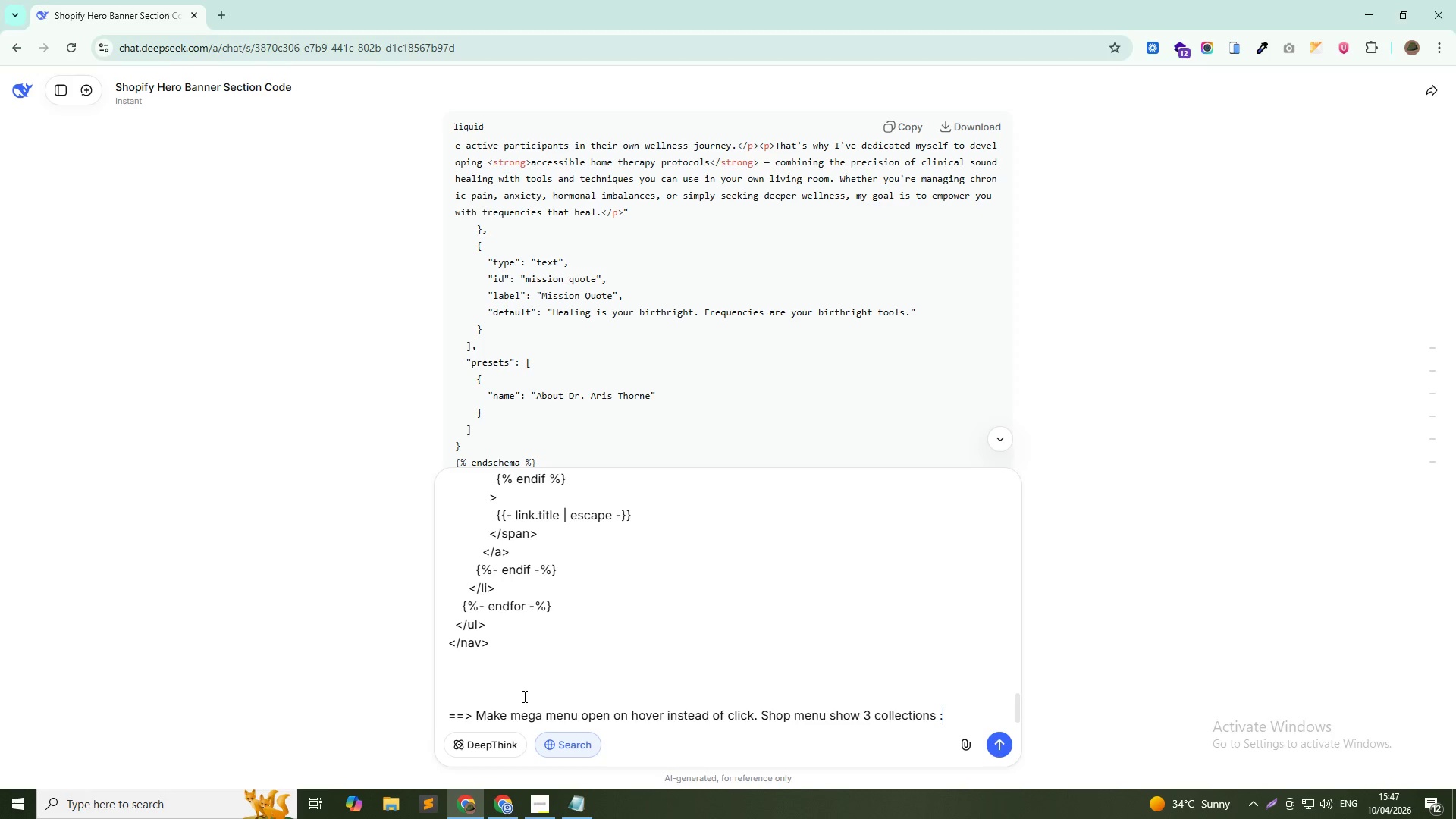 
key(Space)
 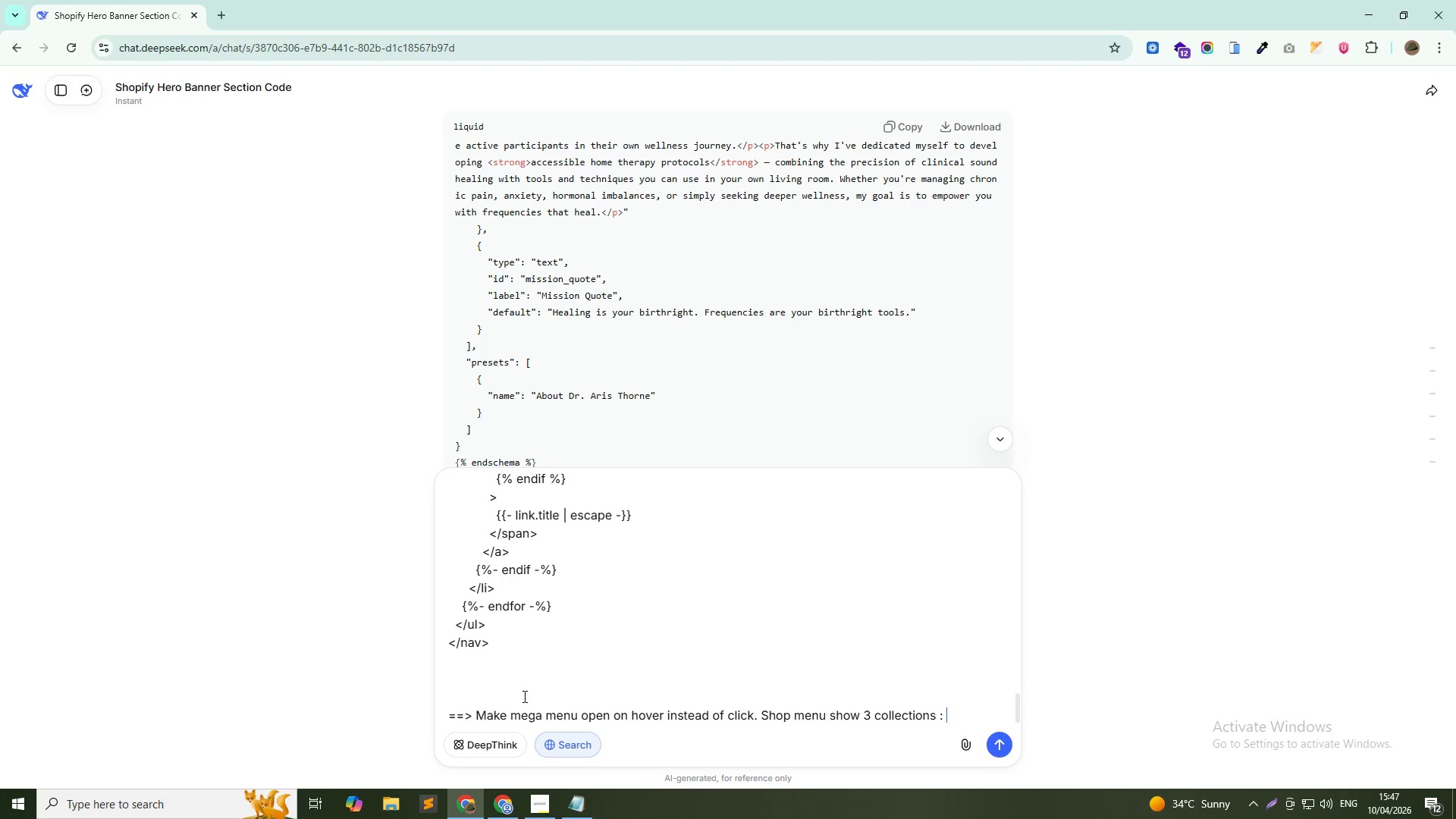 
wait(7.0)
 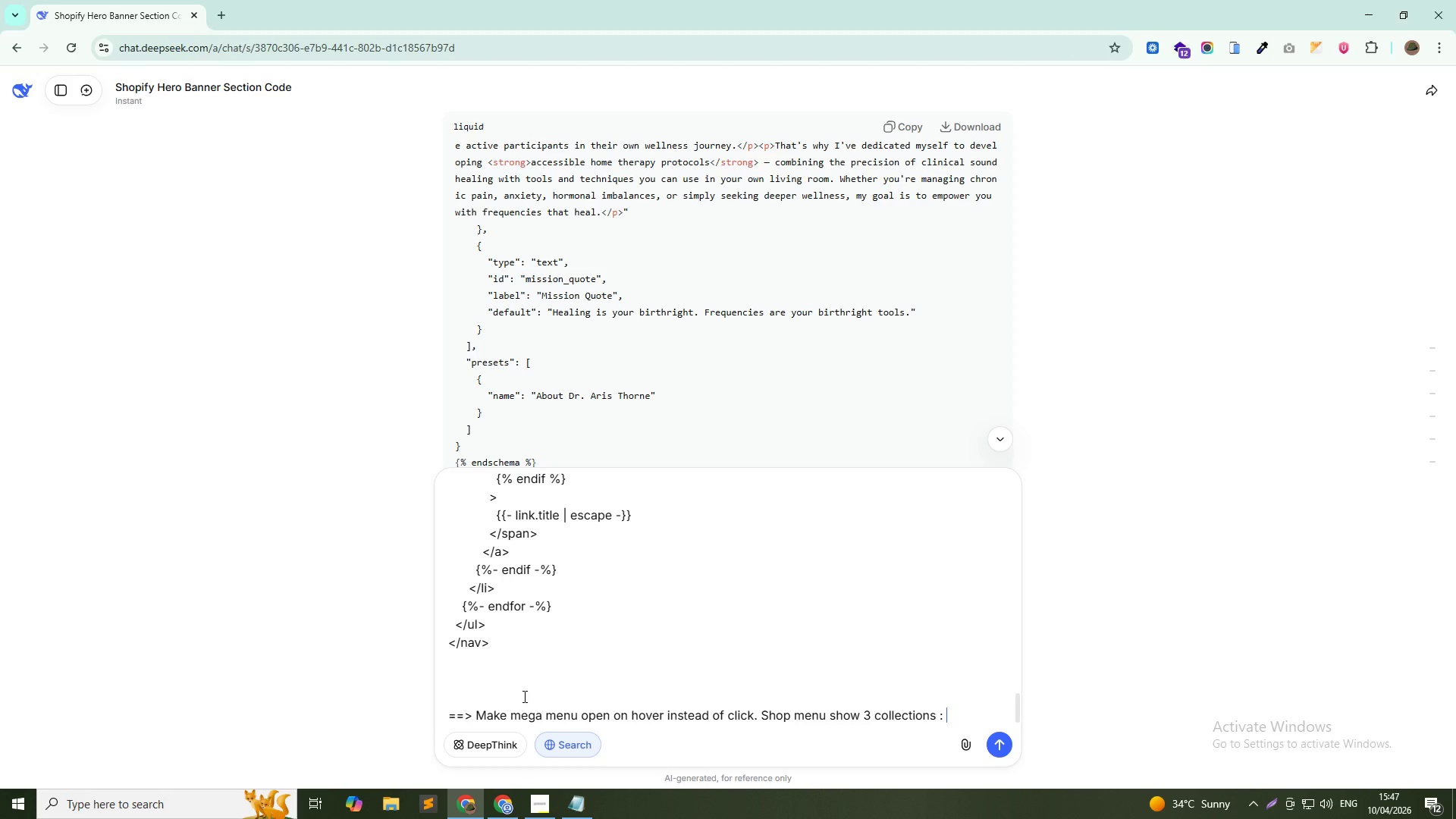 
type(Tuning Forks, Singing Bowls, Strater Kits. USe Css)
 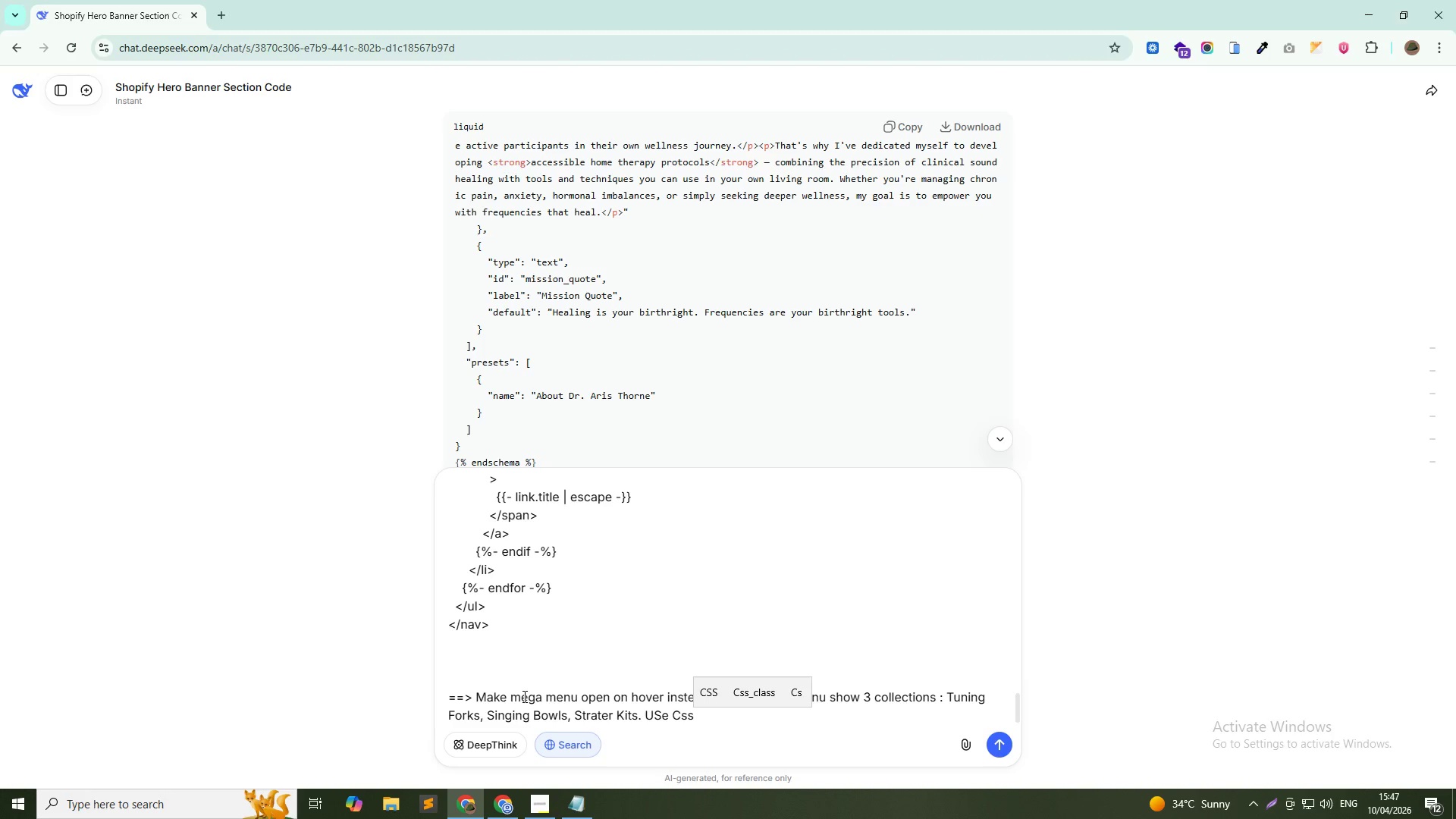 
hold_key(key=Backspace, duration=0.66)
 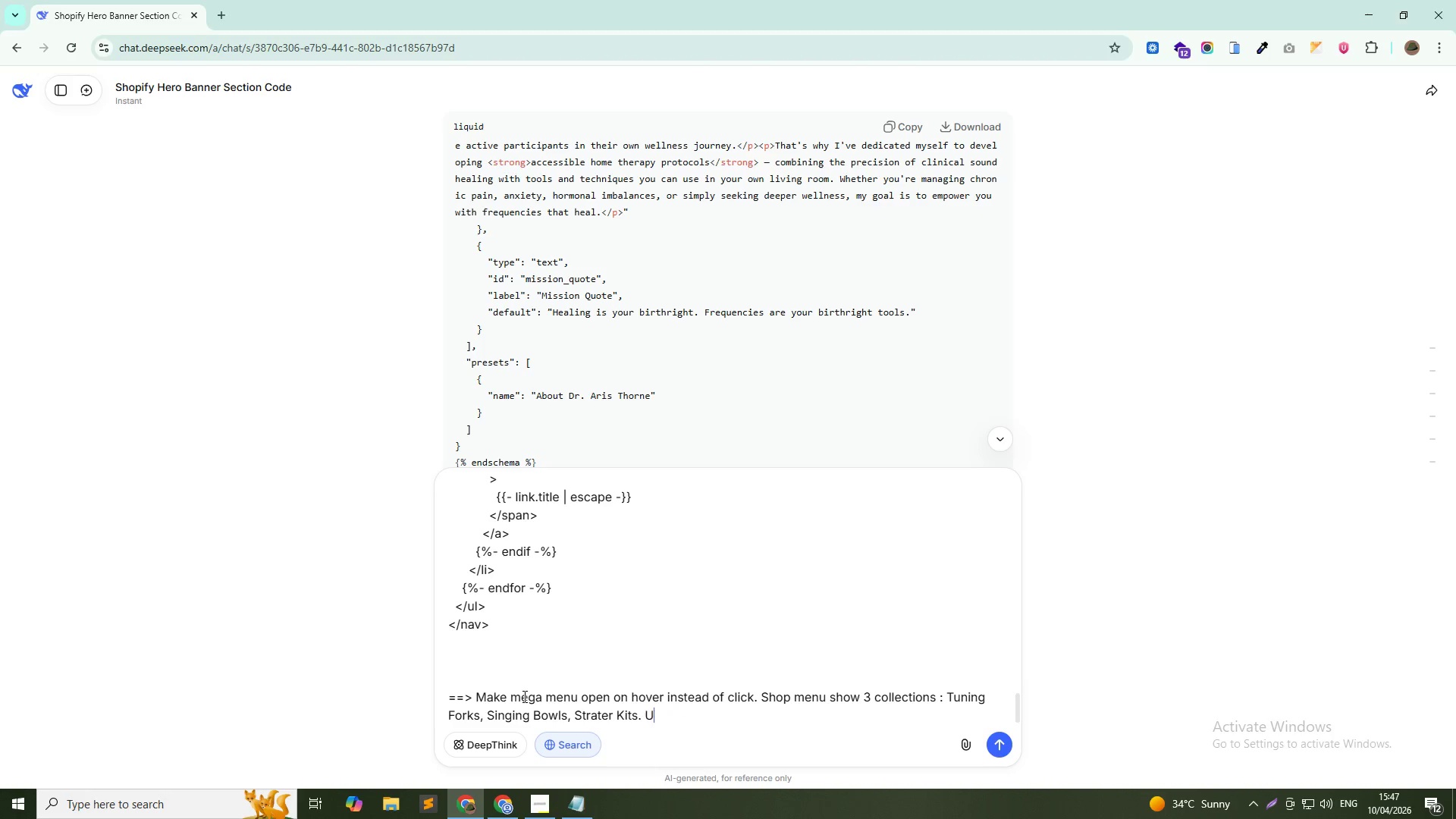 
key(Backspace)
 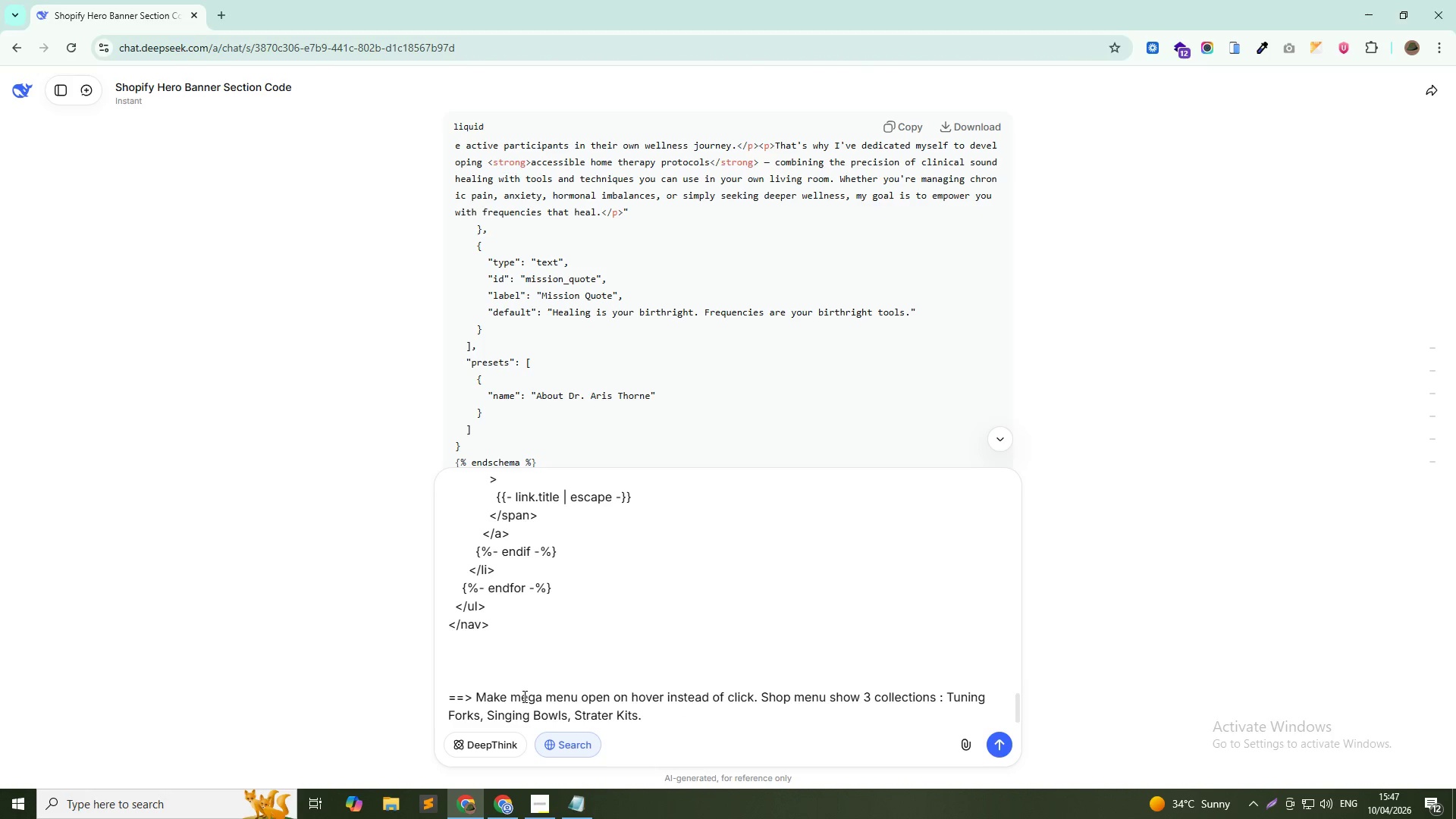 
key(Backspace)
 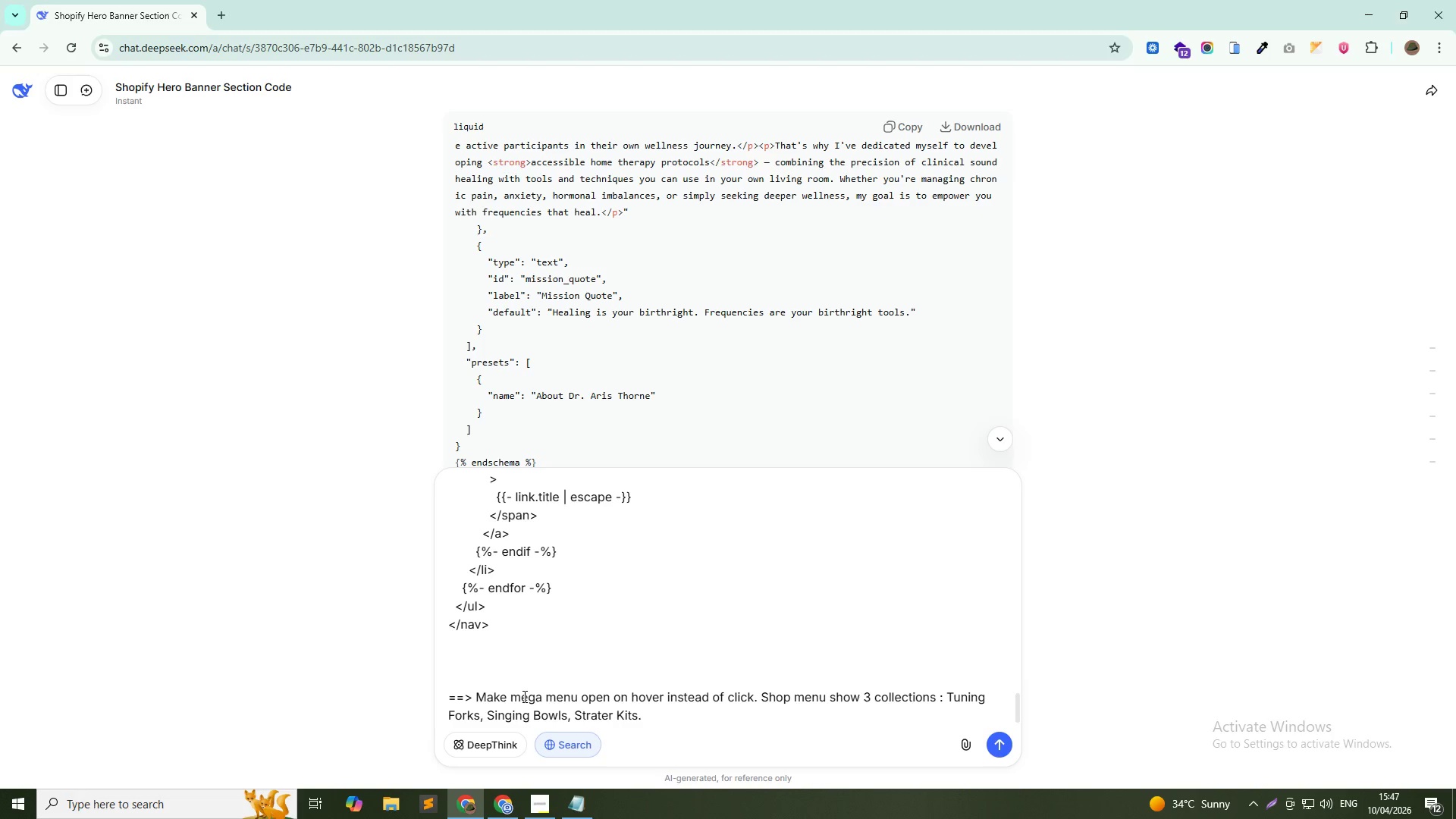 
wait(6.11)
 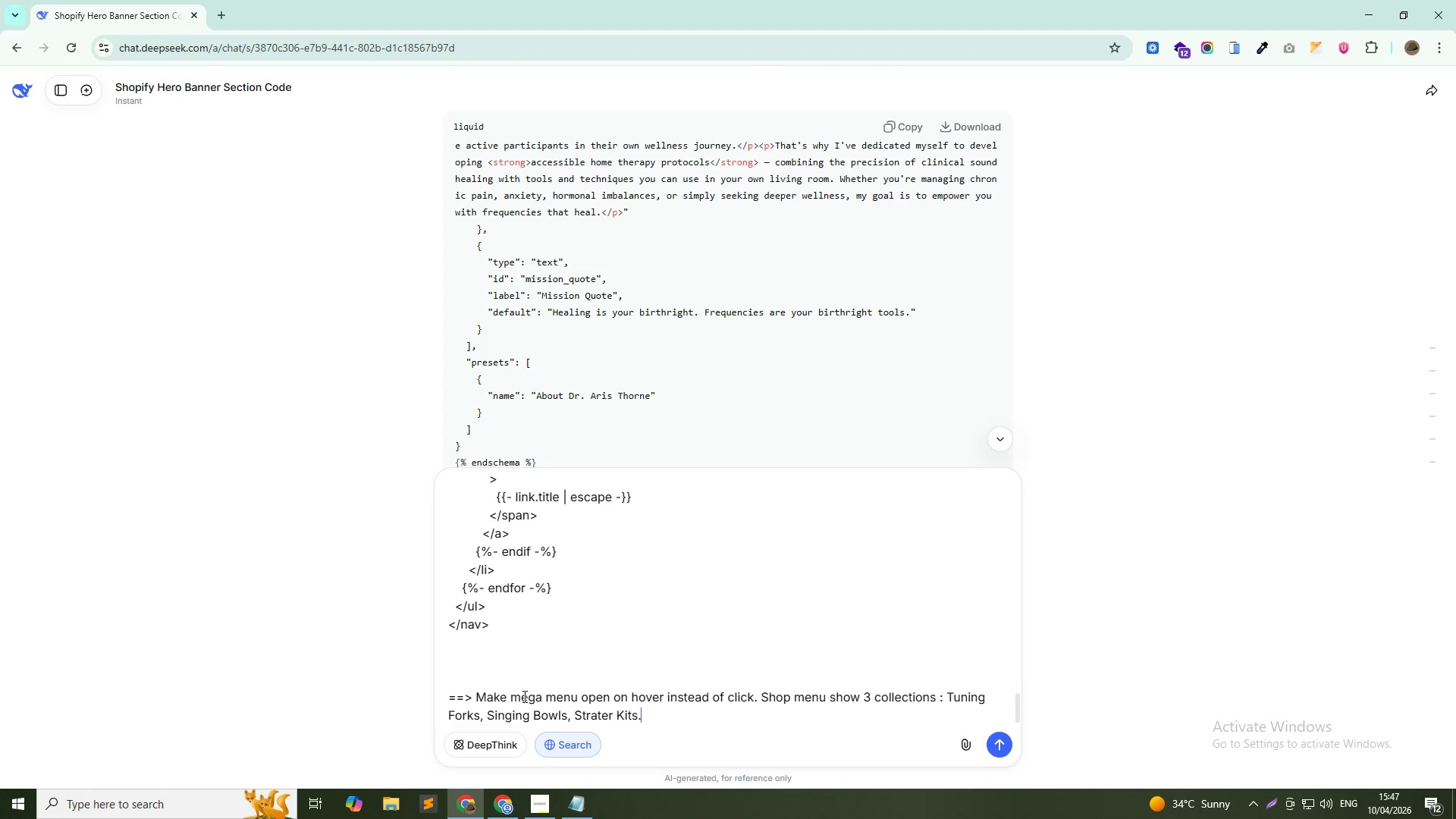 
key(Space)
 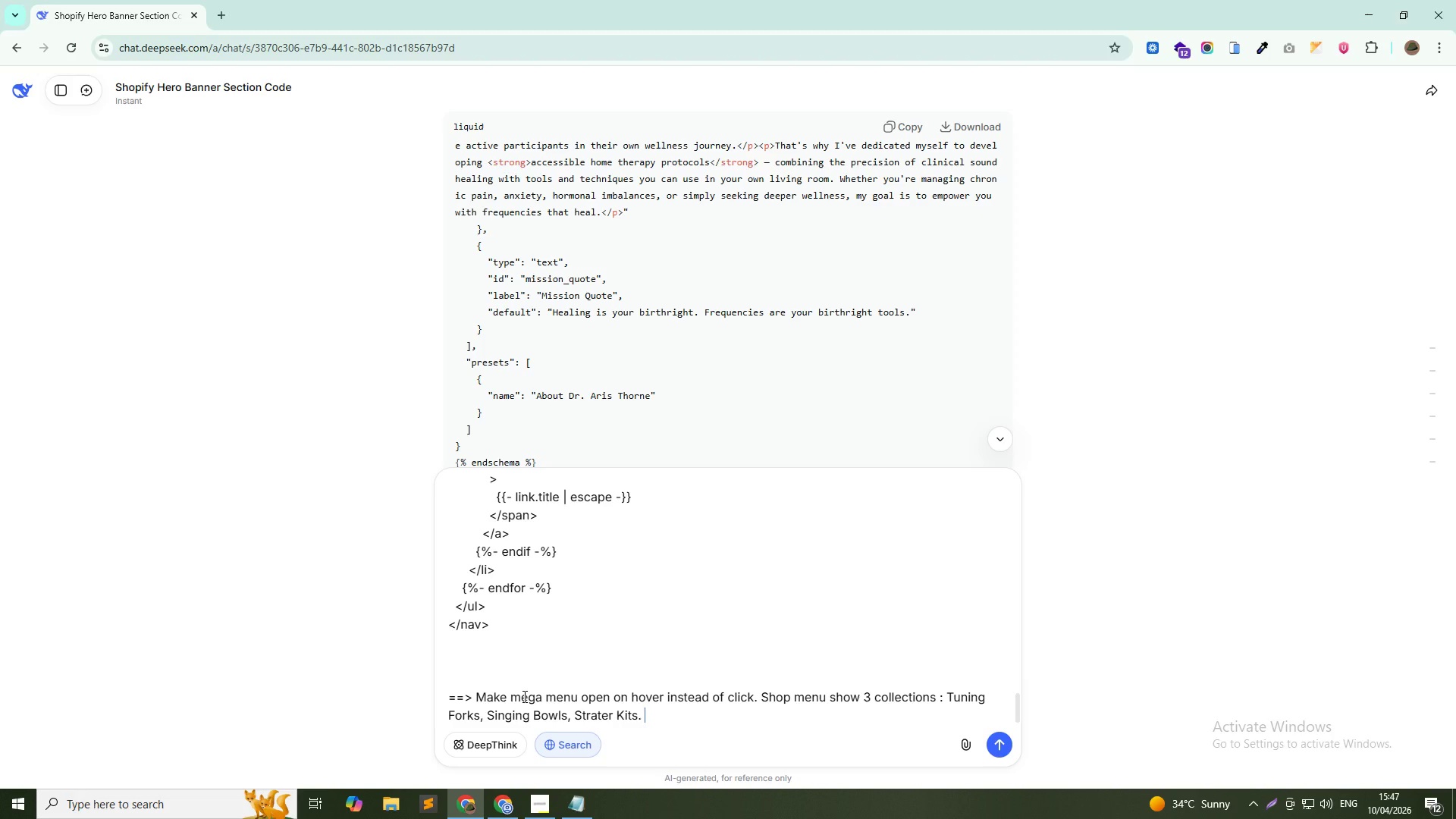 
key(Shift+A)
 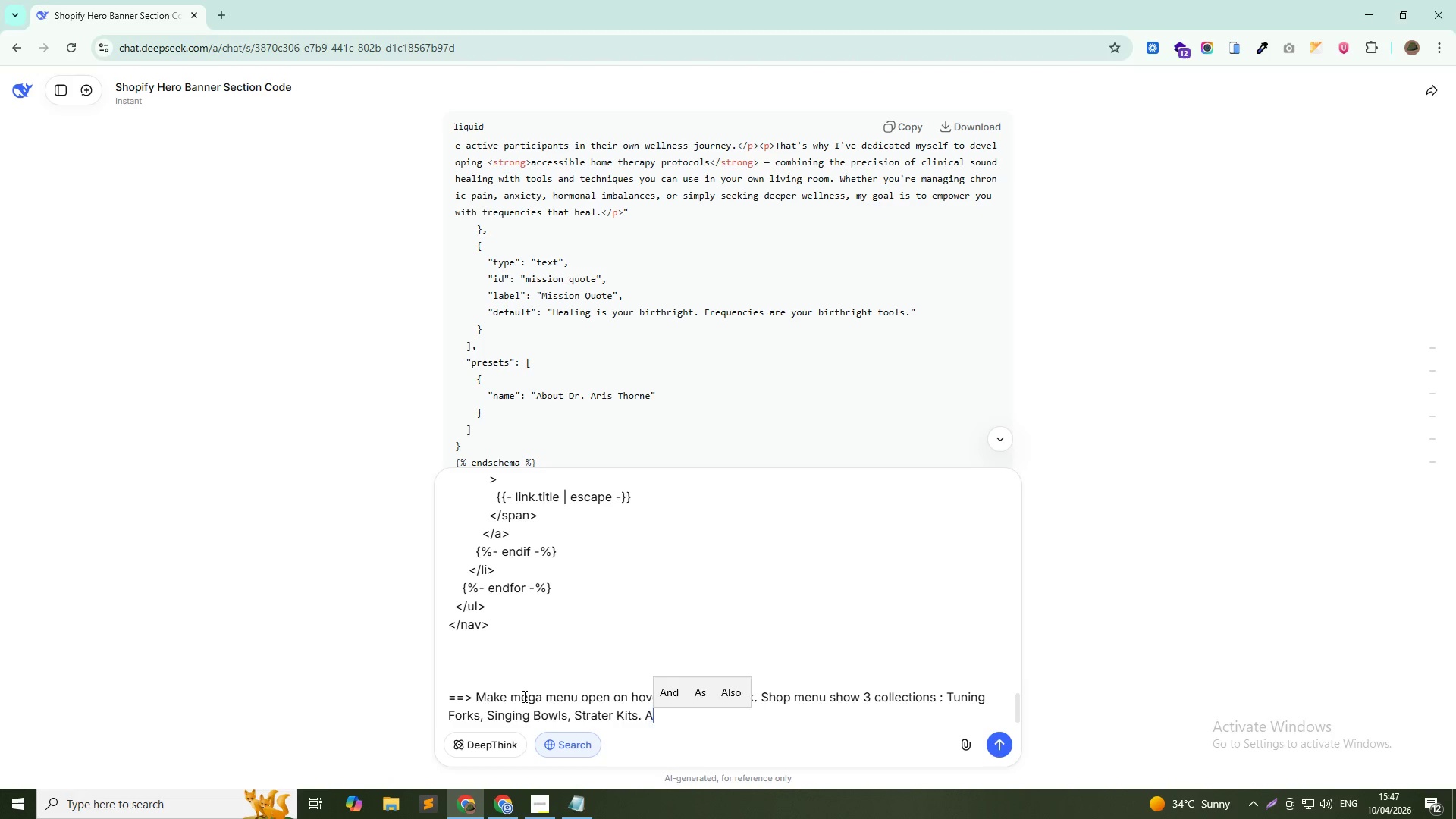 
key(Backspace)
 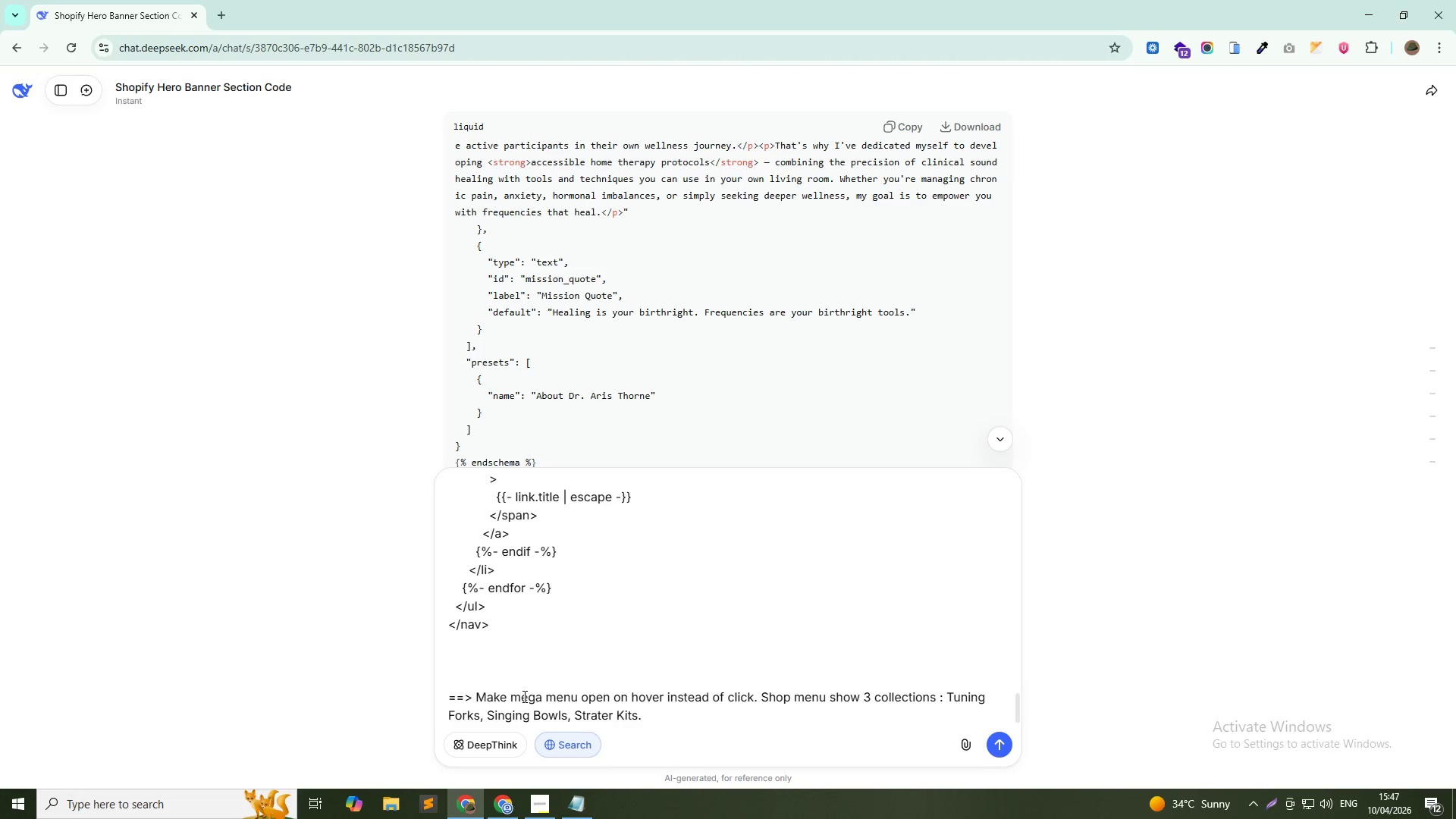 
key(Backspace)
 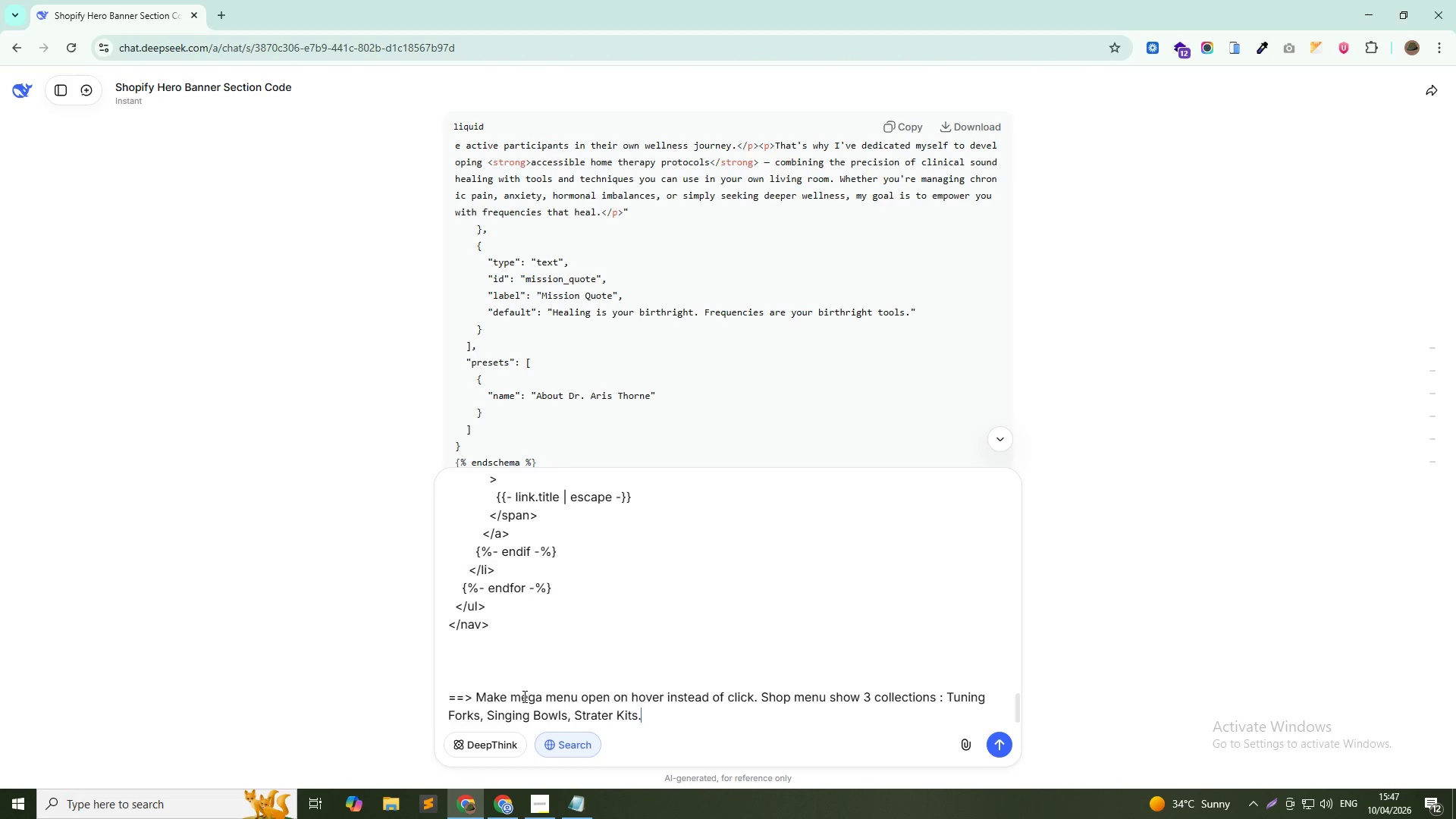 
key(Shift+Enter)
 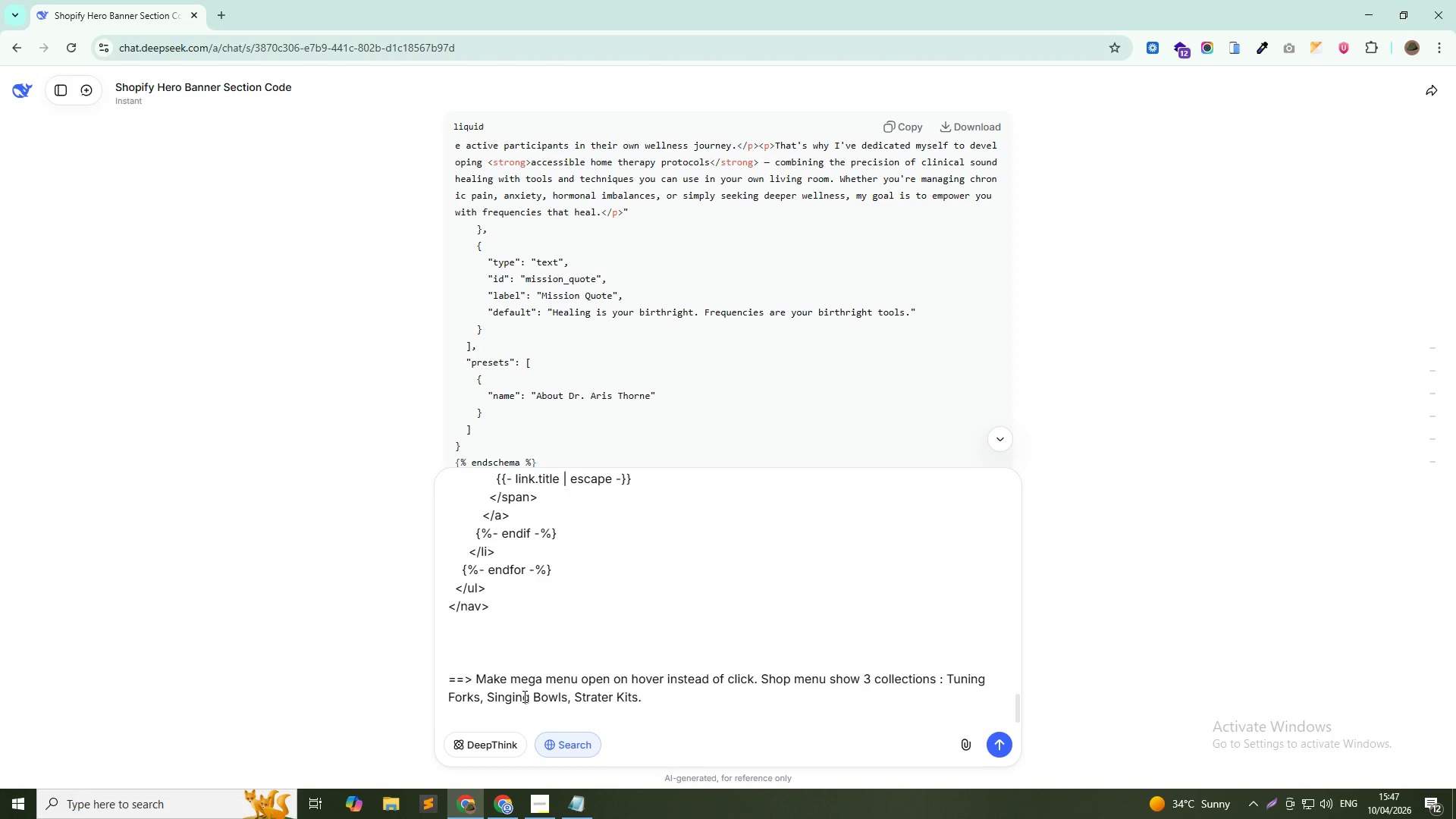 
type(==> Add 2-column mega menu. Left side link of collections . Right )
 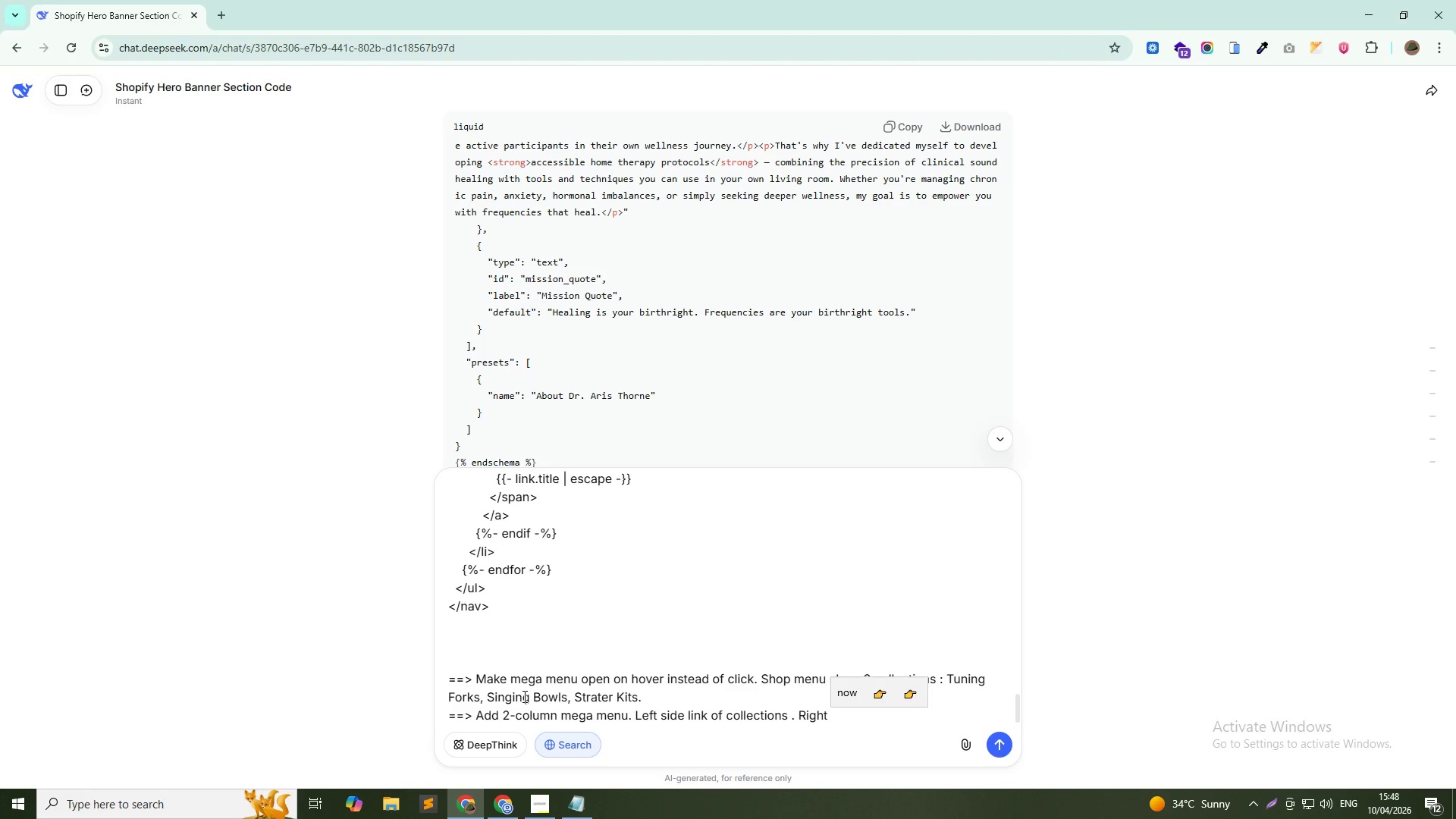 
wait(5.95)
 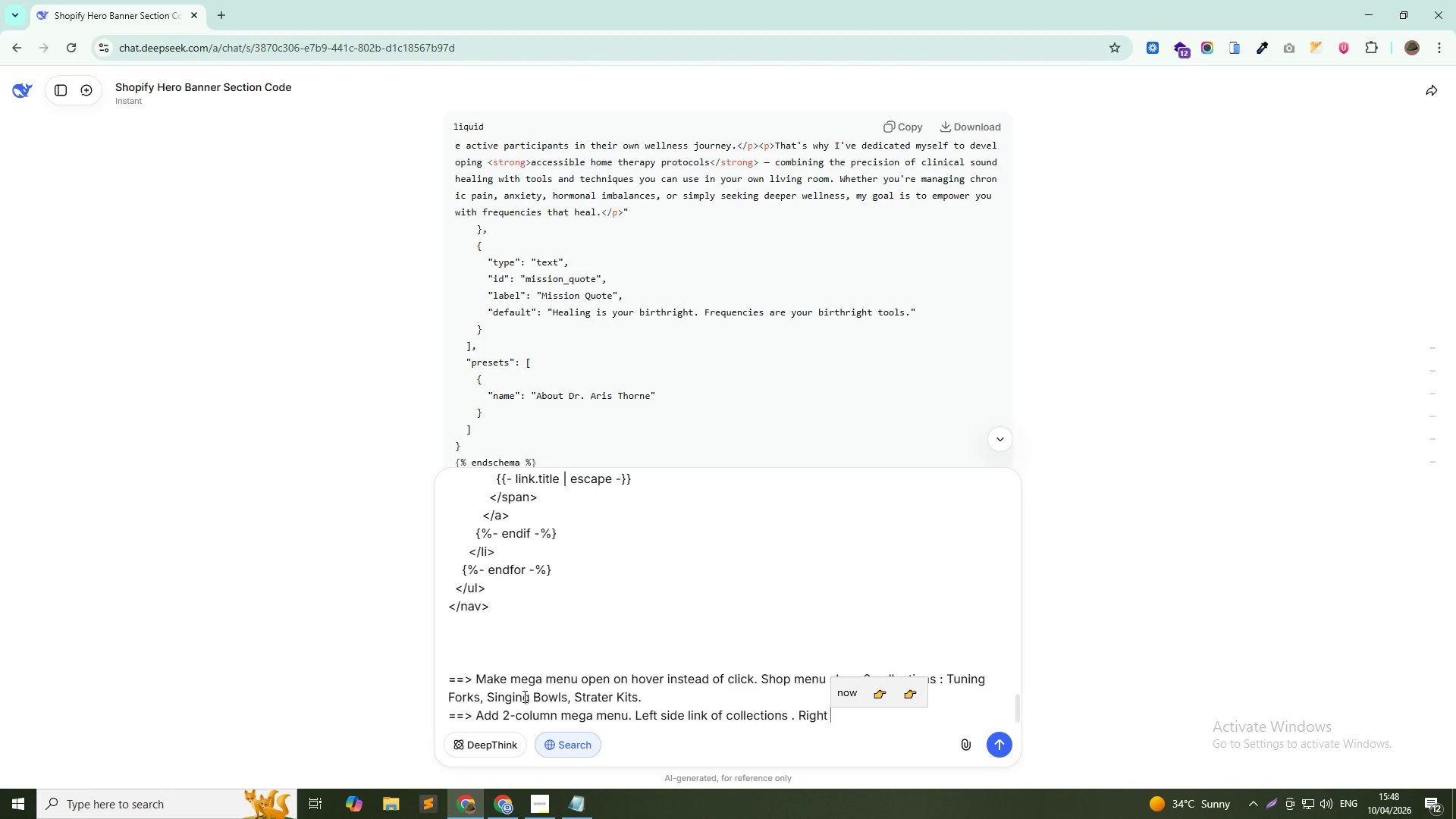 
type(: ho)
key(Backspace)
key(Backspace)
type(preview image that changes on hover. ON hover tuning forks =>)
key(Backspace)
key(Backspace)
type(-> show tuning fr)
key(Backspace)
type(ork image, on hover singing bowl -> show bol)
key(Backspace)
type(wl image. Use Js to wap image src.)
 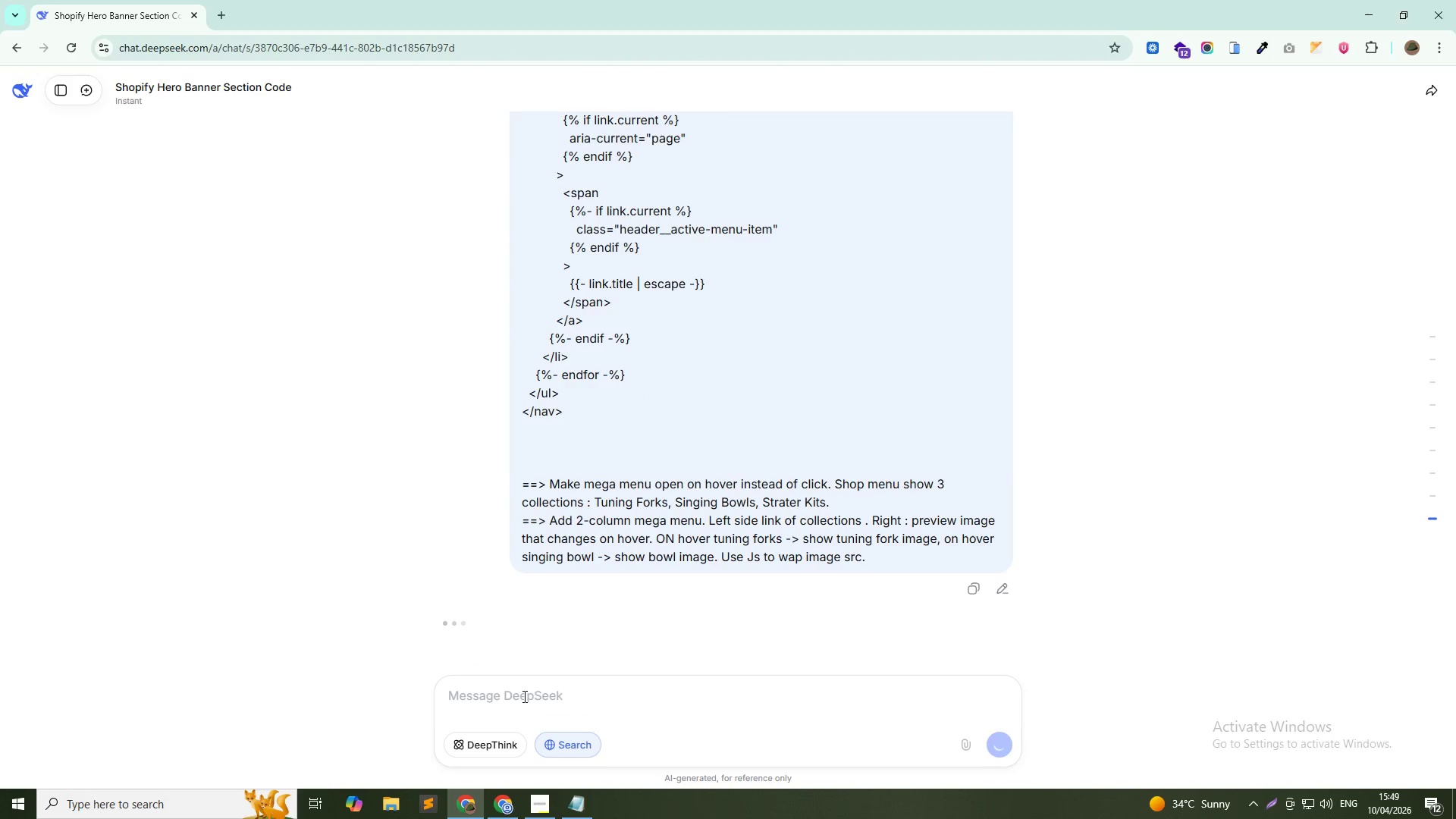 
 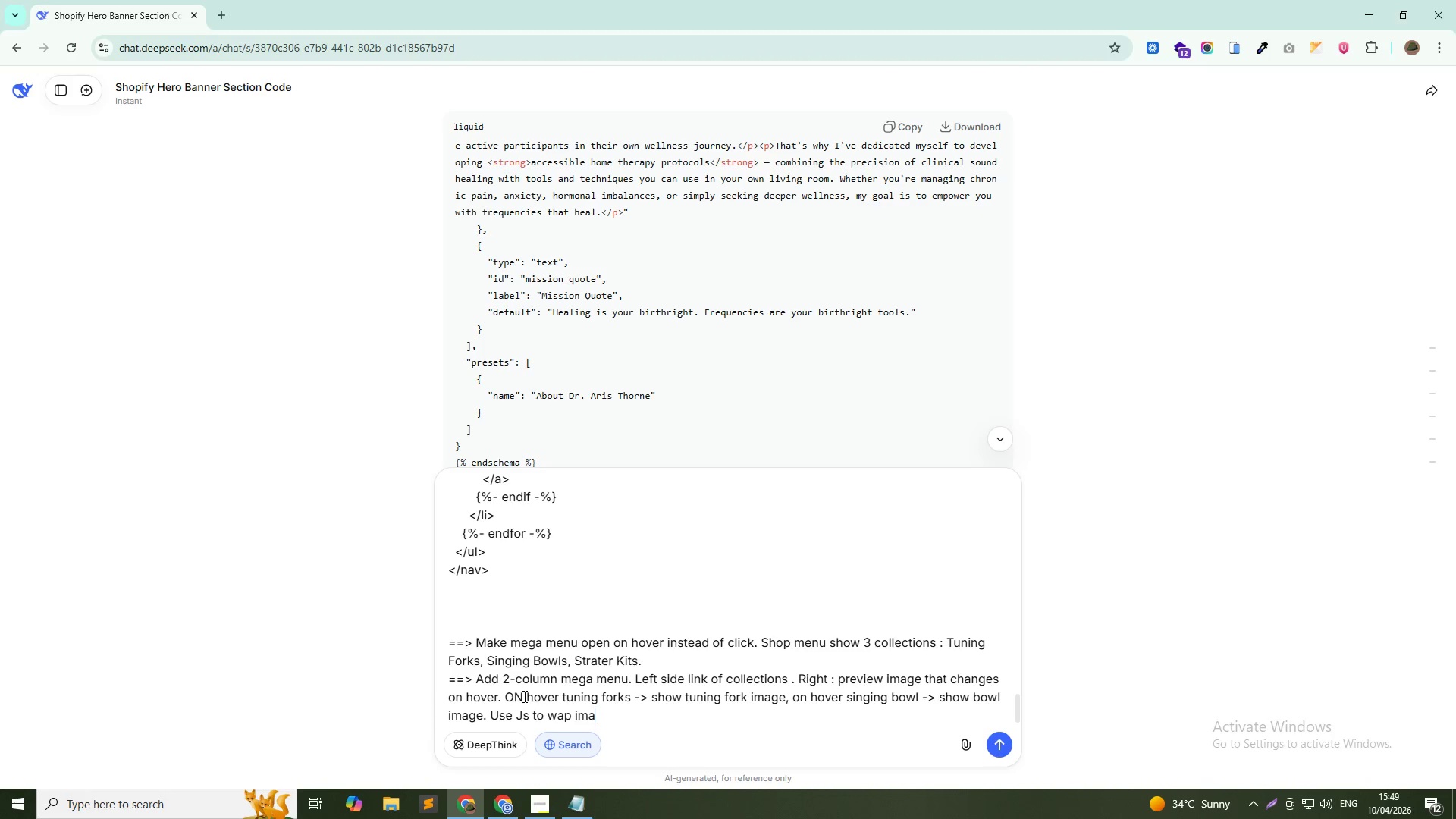 
key(Enter)
 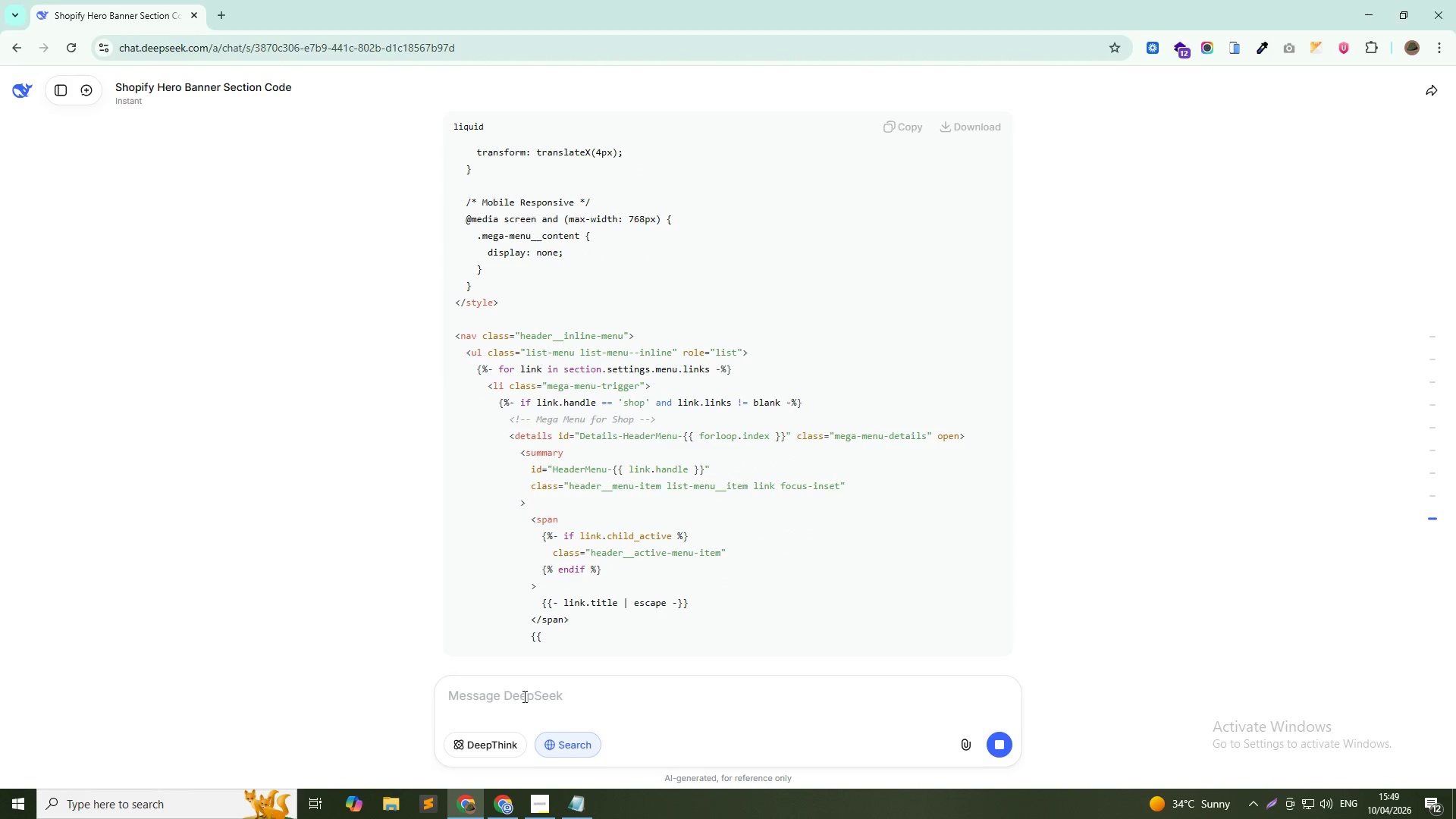 
wait(33.09)
 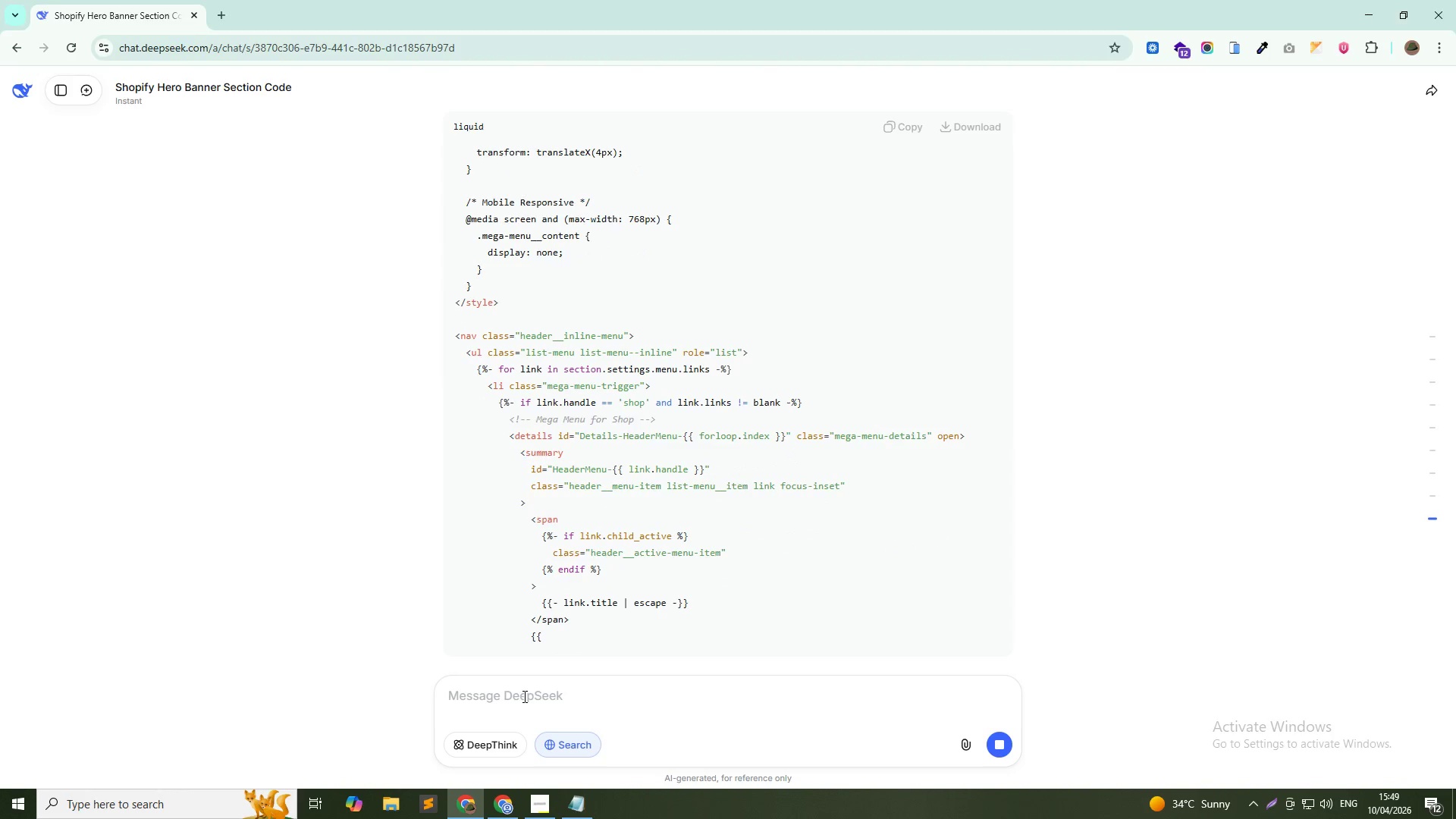 
key(Alt+Tab)
 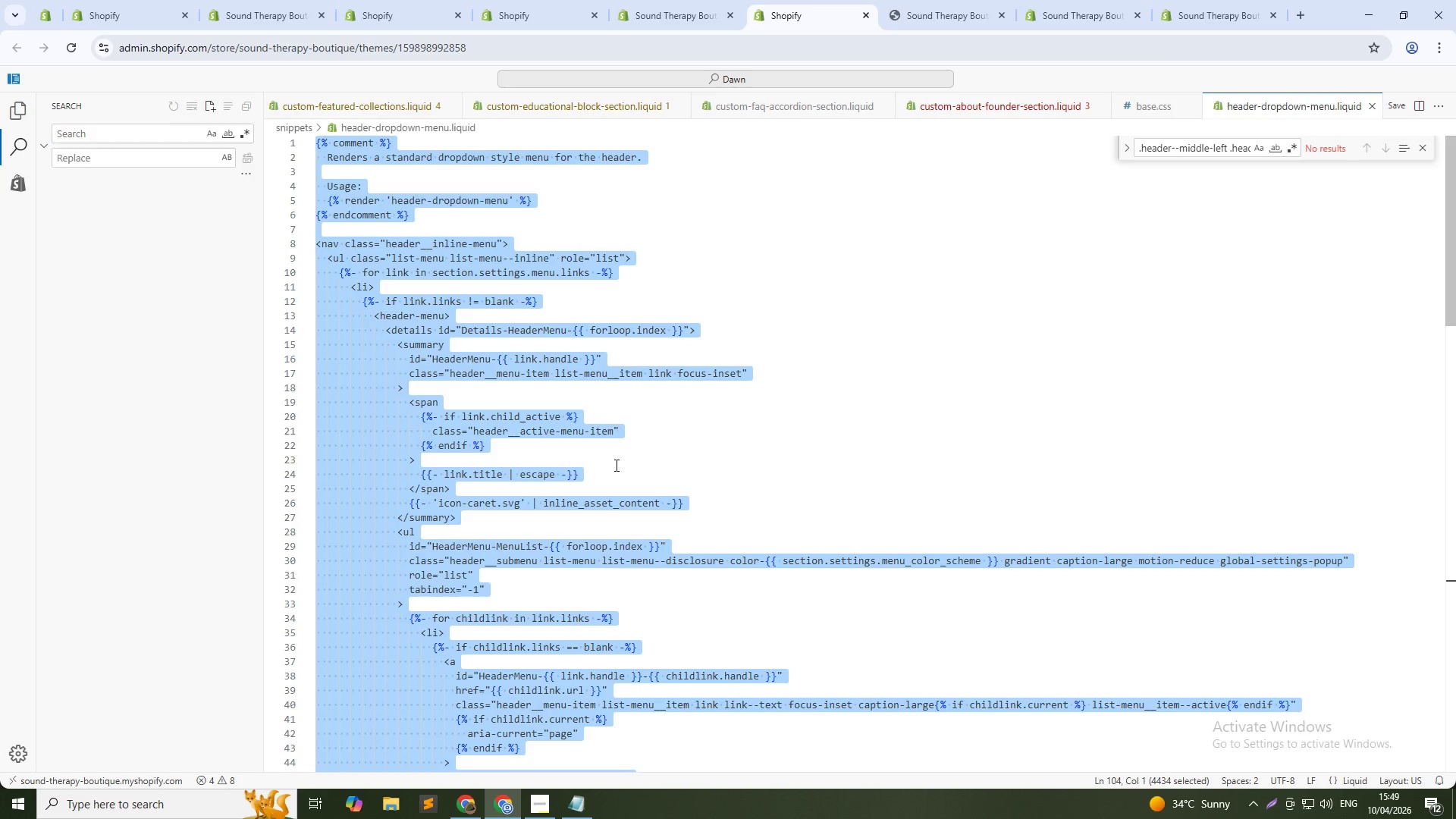 
left_click([759, 409])
 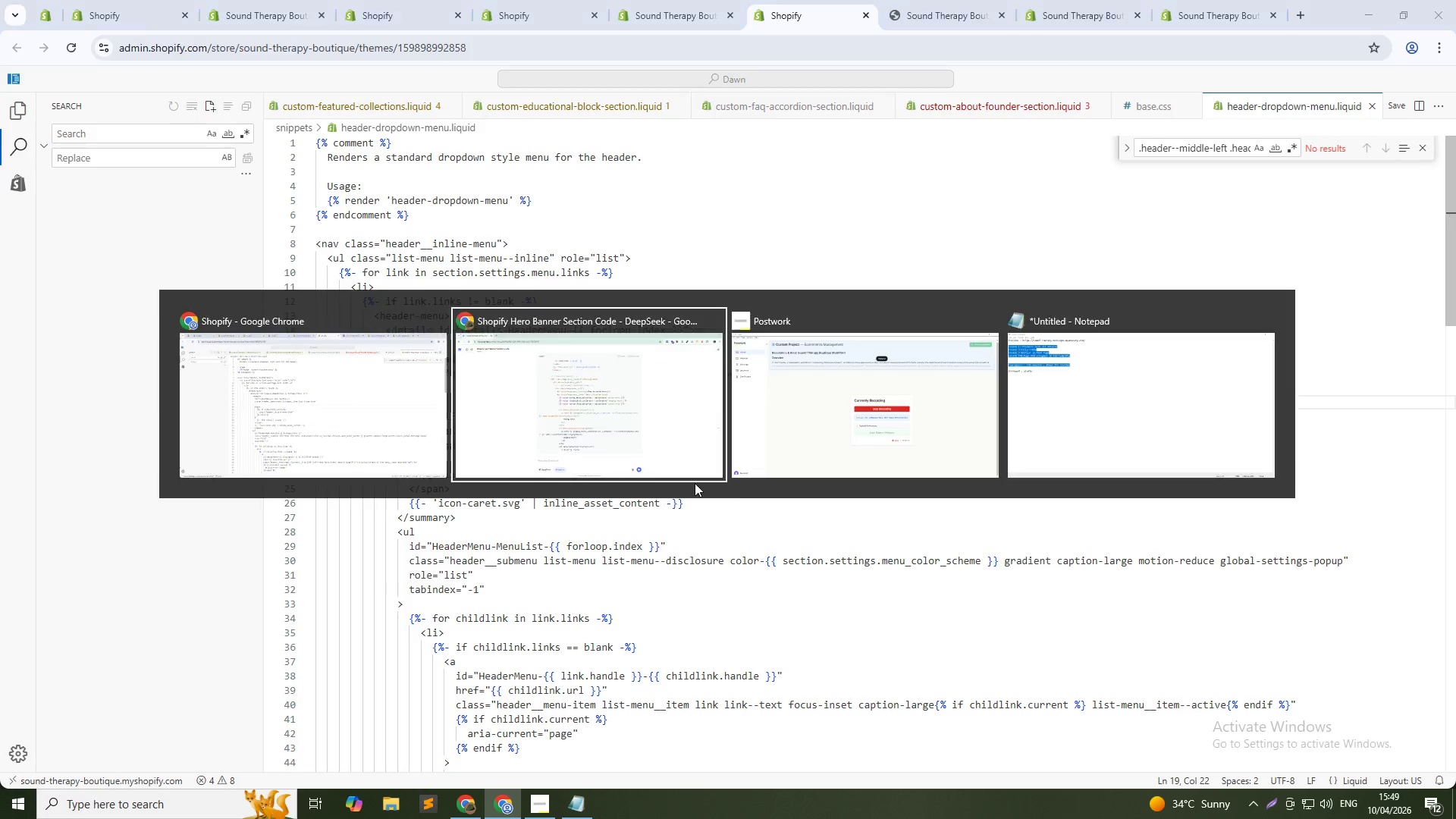 
key(Alt+Tab)
 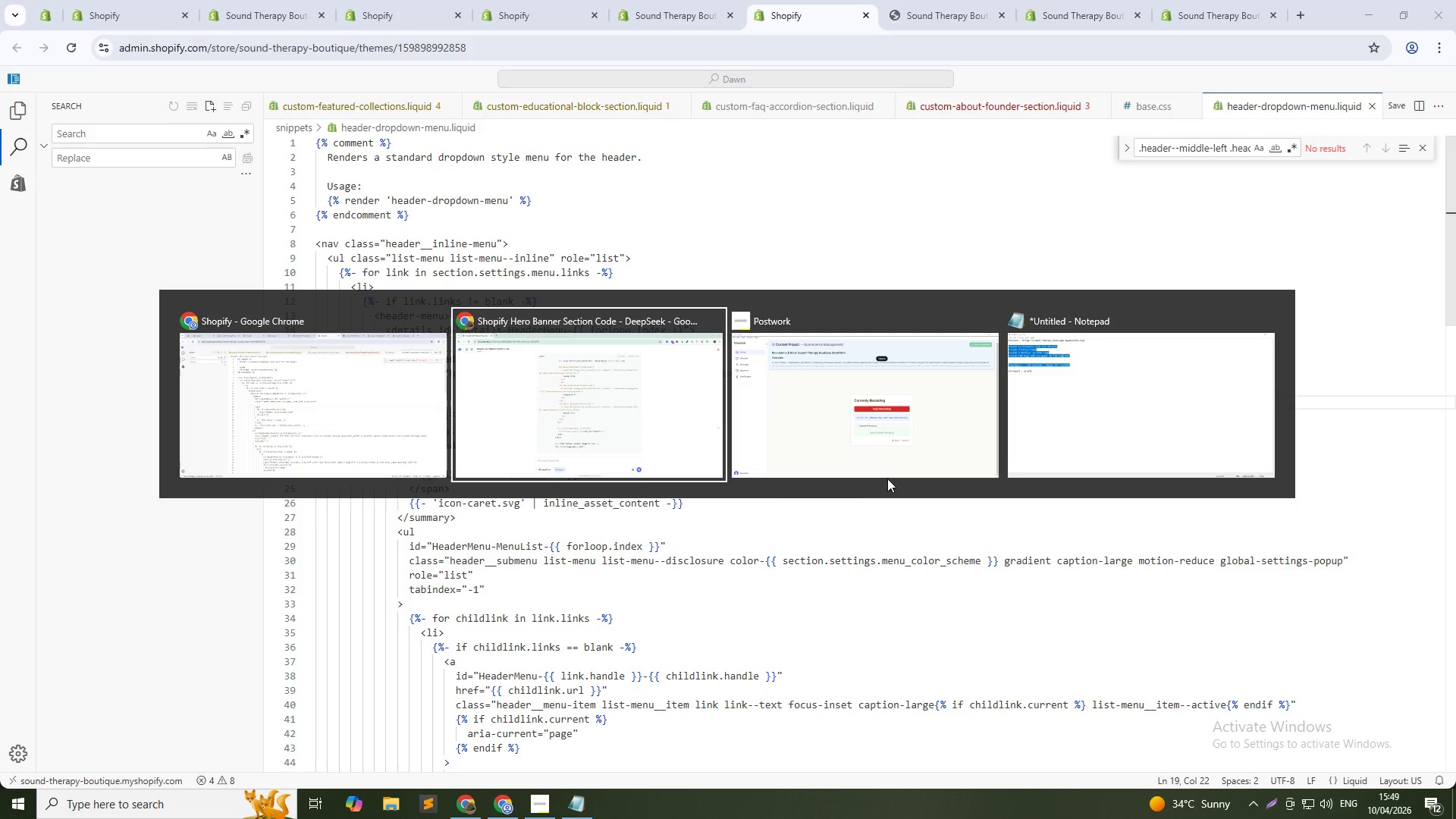 
left_click([887, 455])